 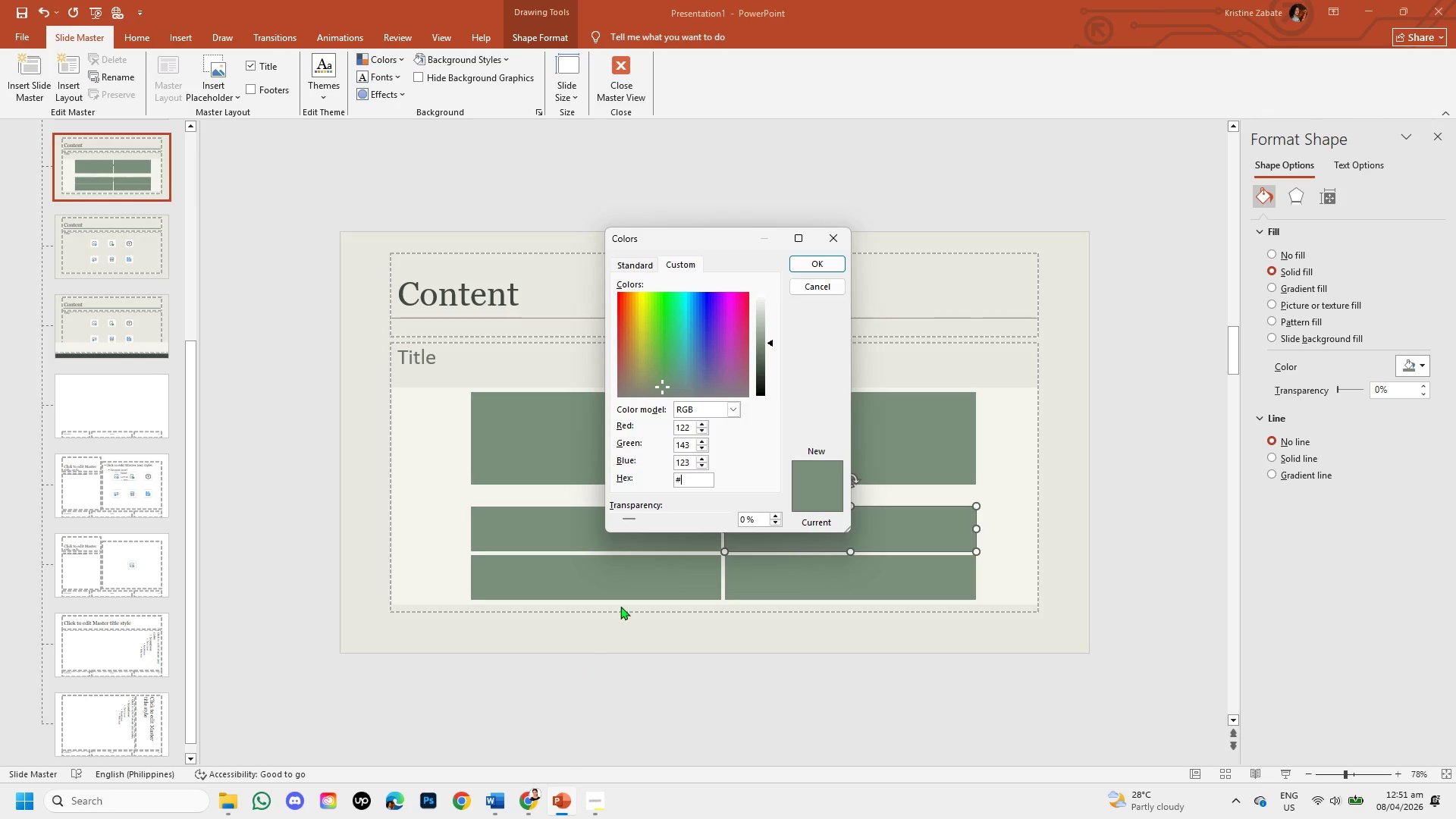 
key(Control+V)
 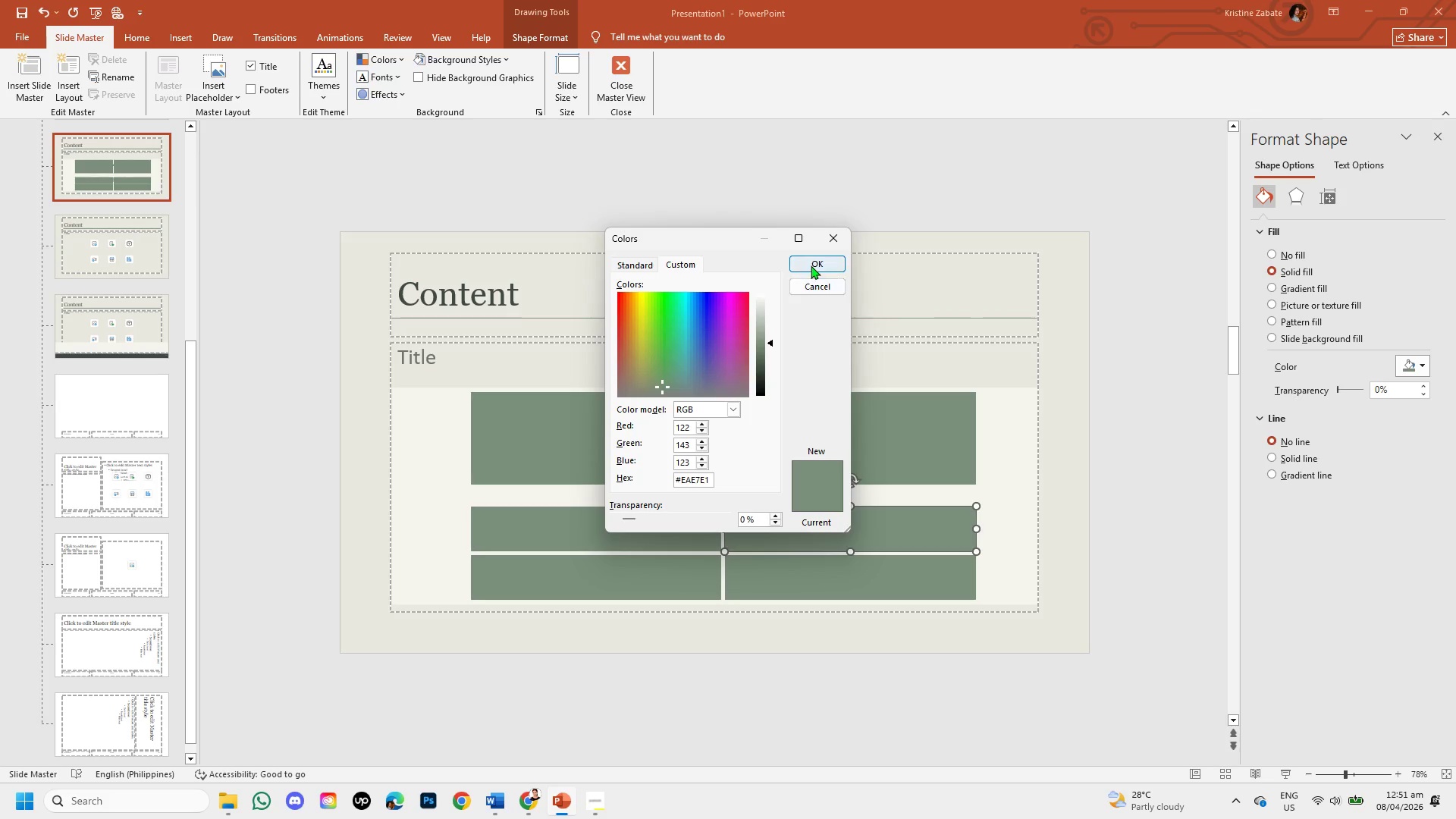 
left_click([811, 260])
 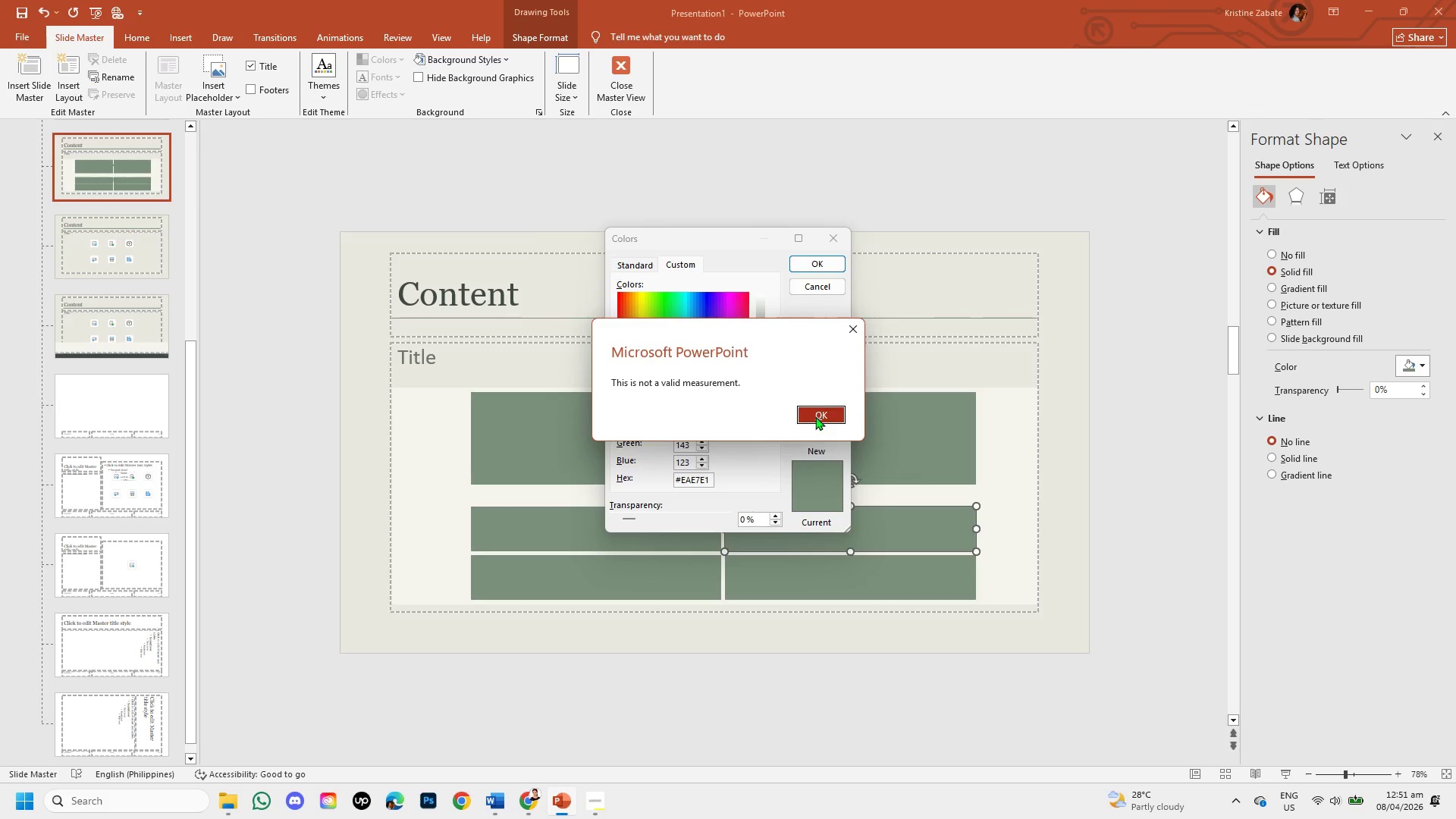 
left_click([815, 416])
 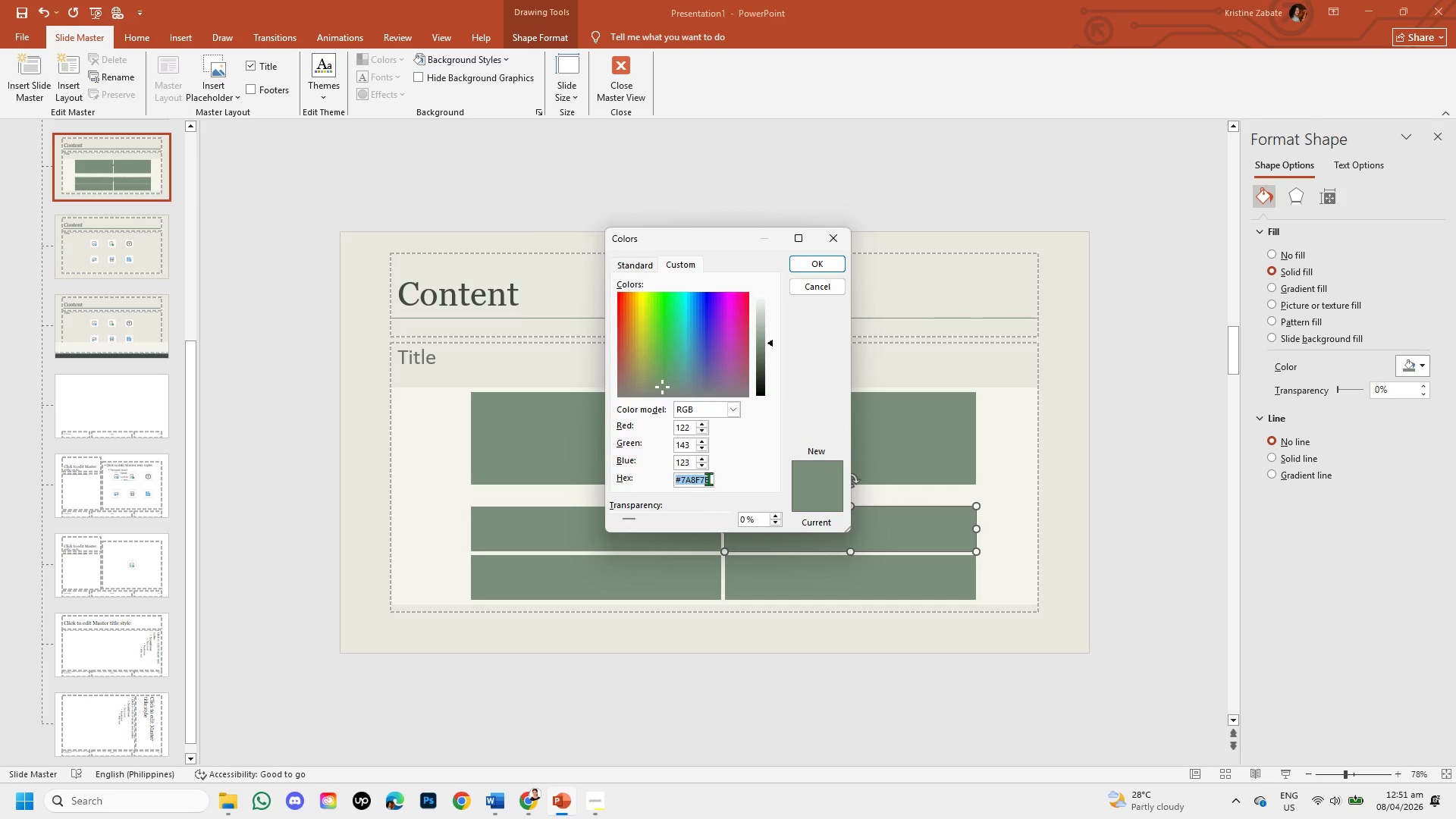 
left_click([708, 476])
 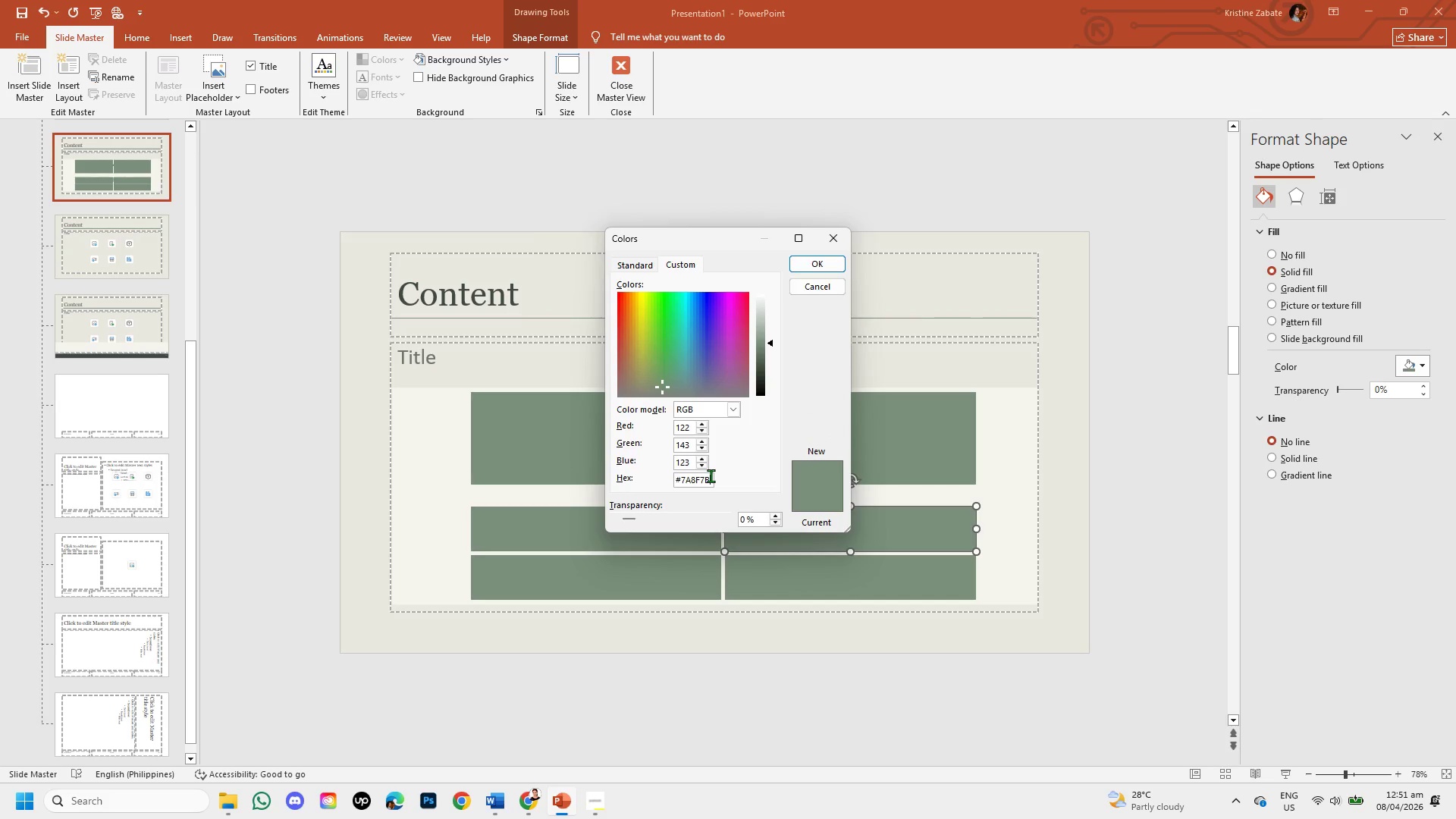 
key(Backspace)
 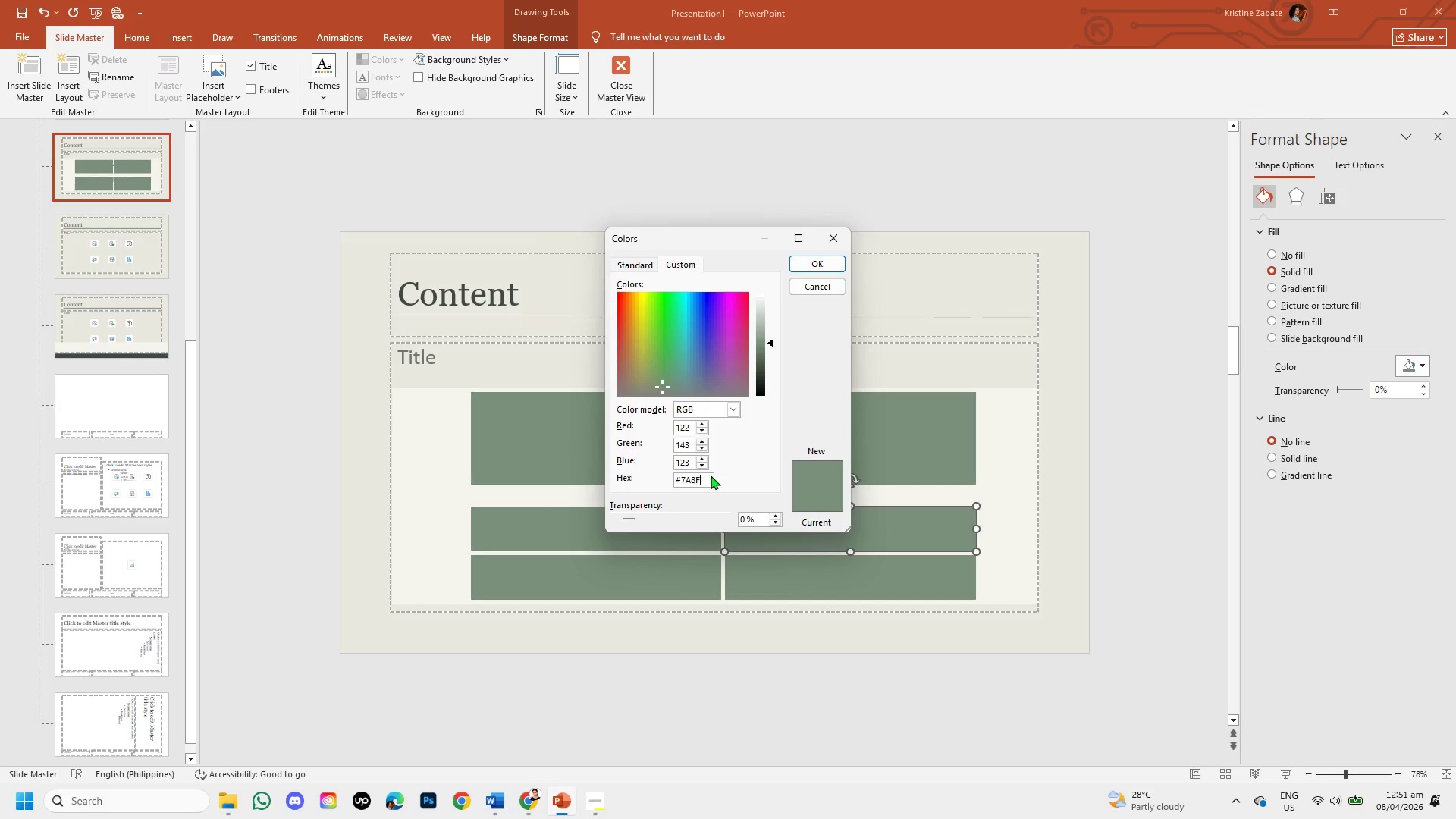 
key(Backspace)
 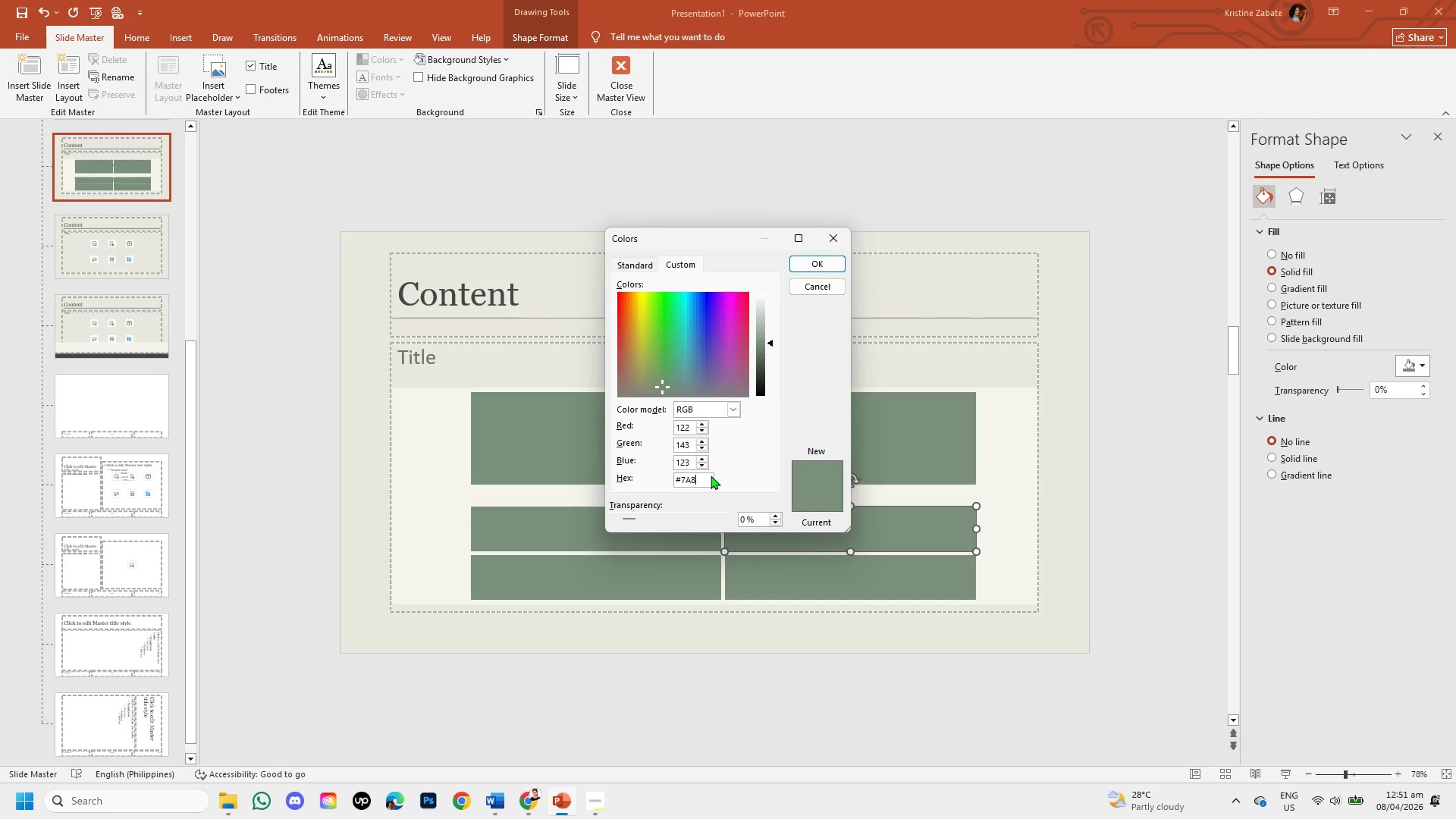 
key(Backspace)
 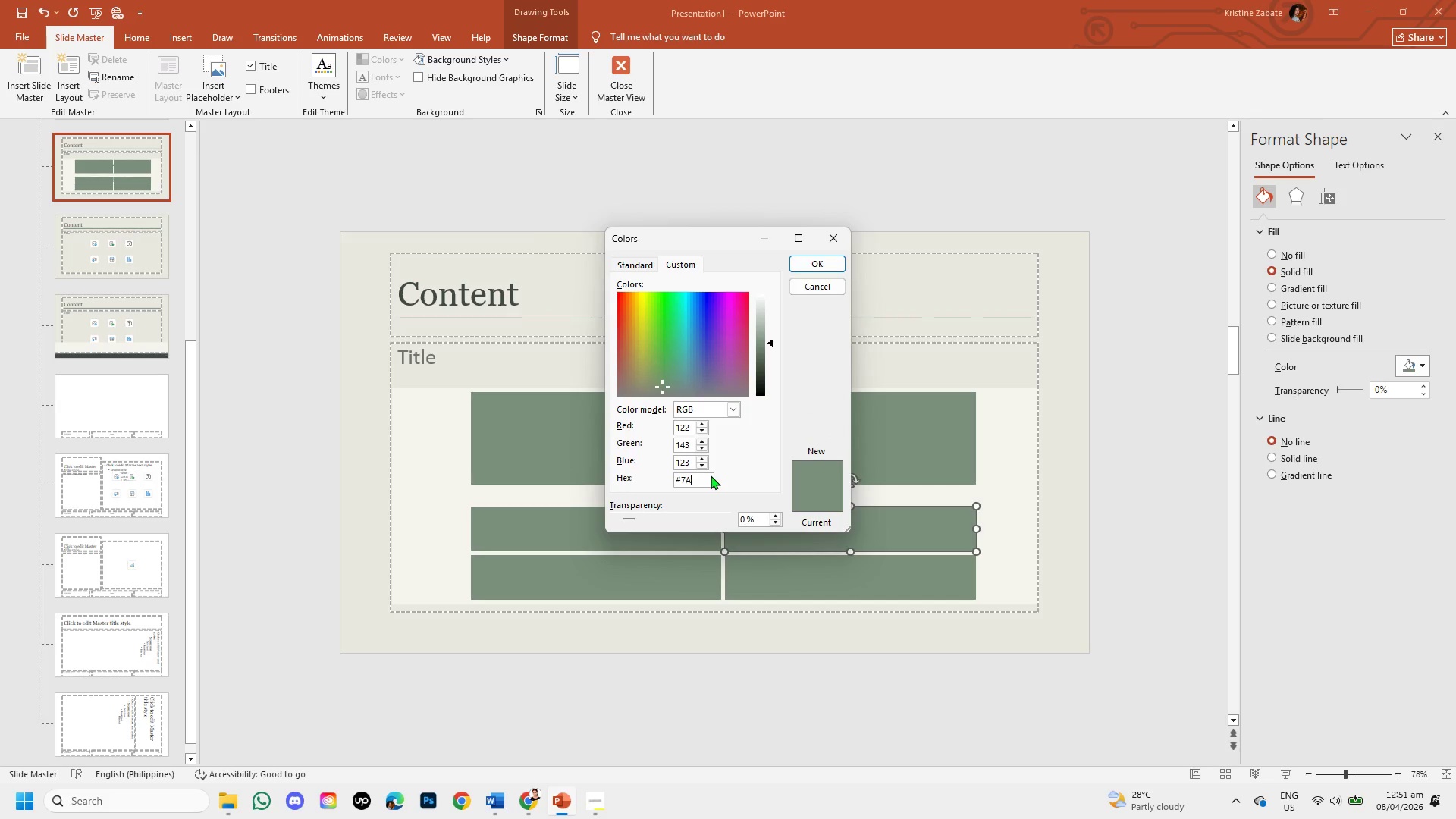 
key(Backspace)
 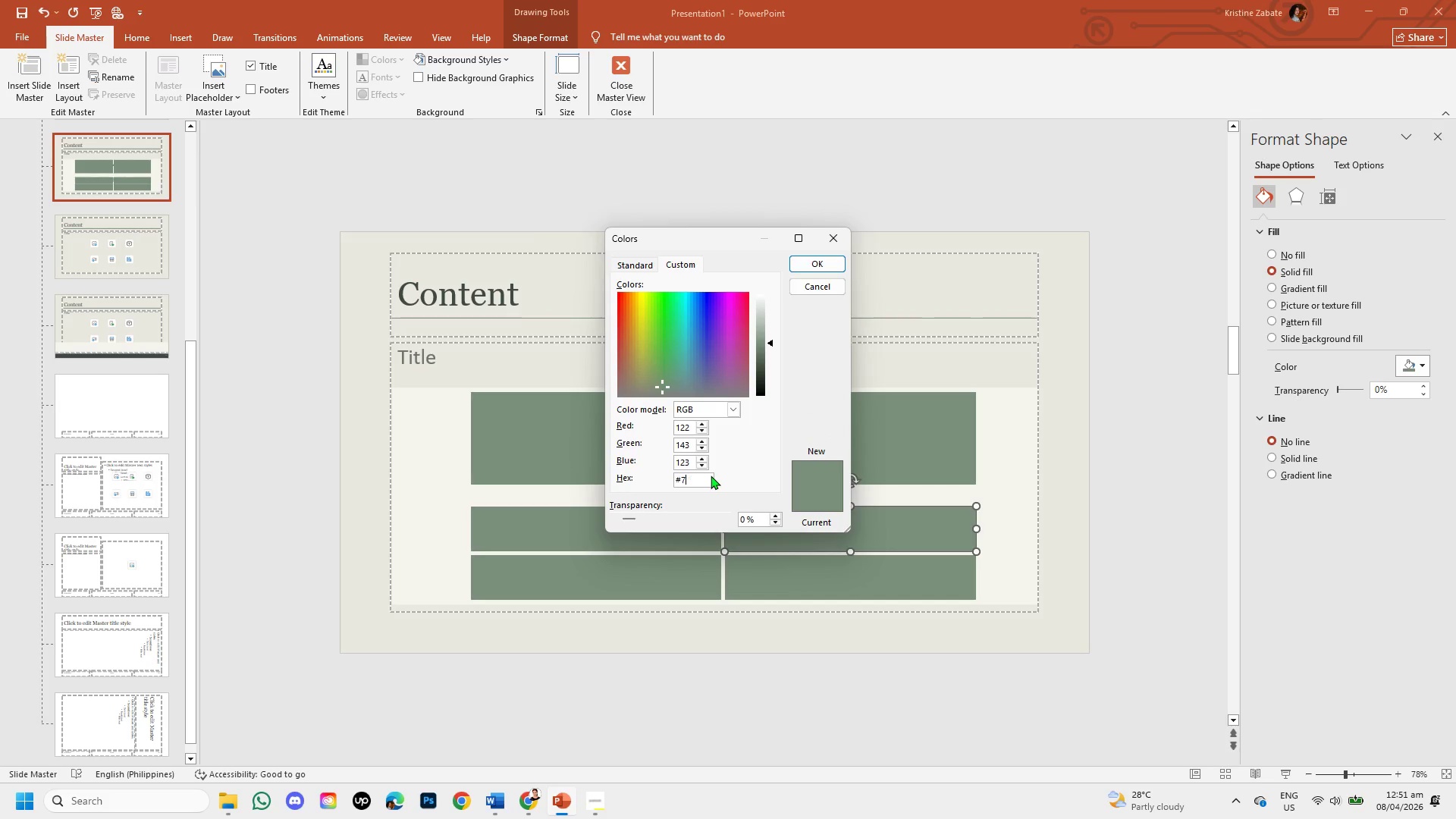 
key(Backspace)
 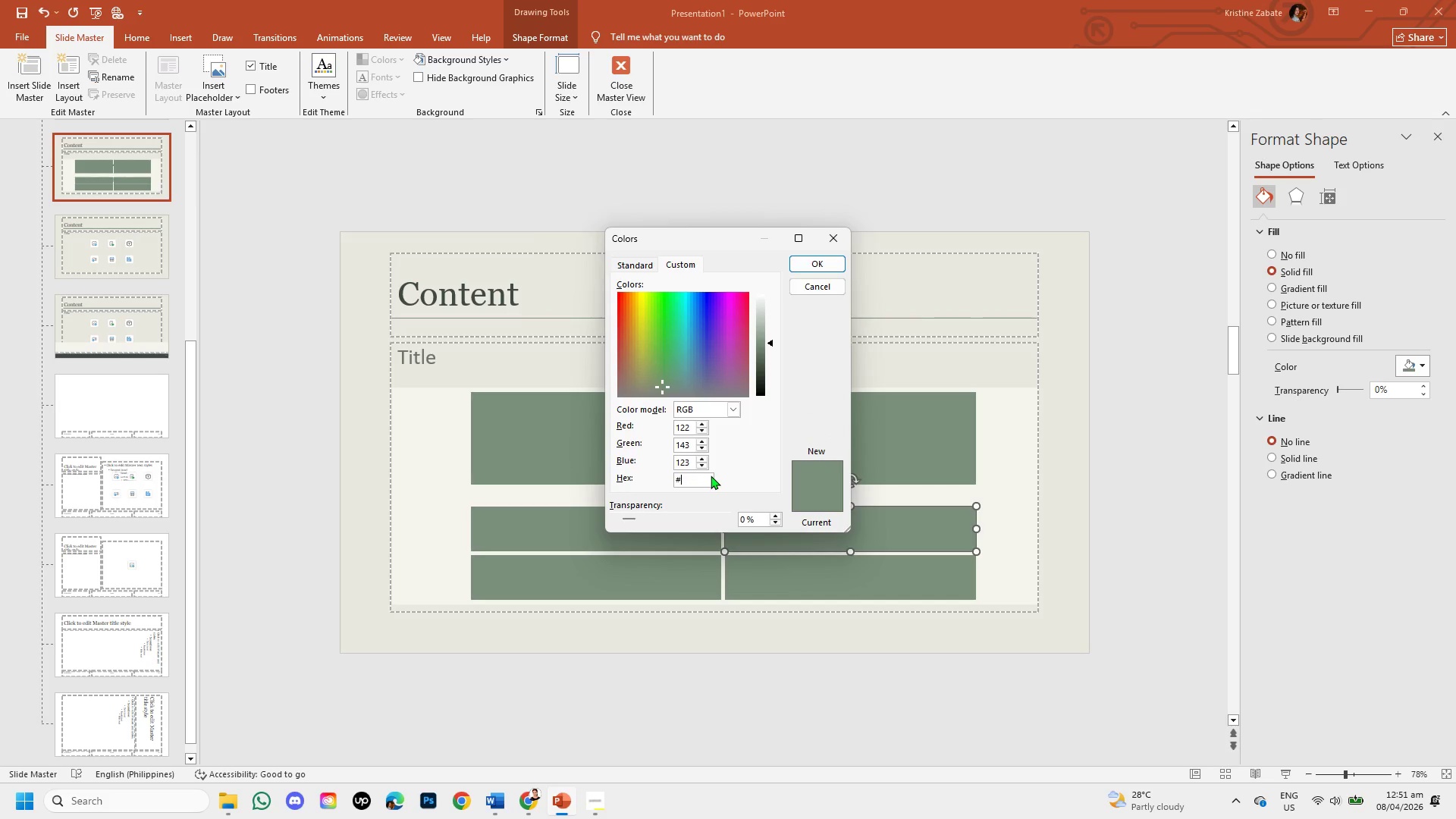 
key(Backspace)
 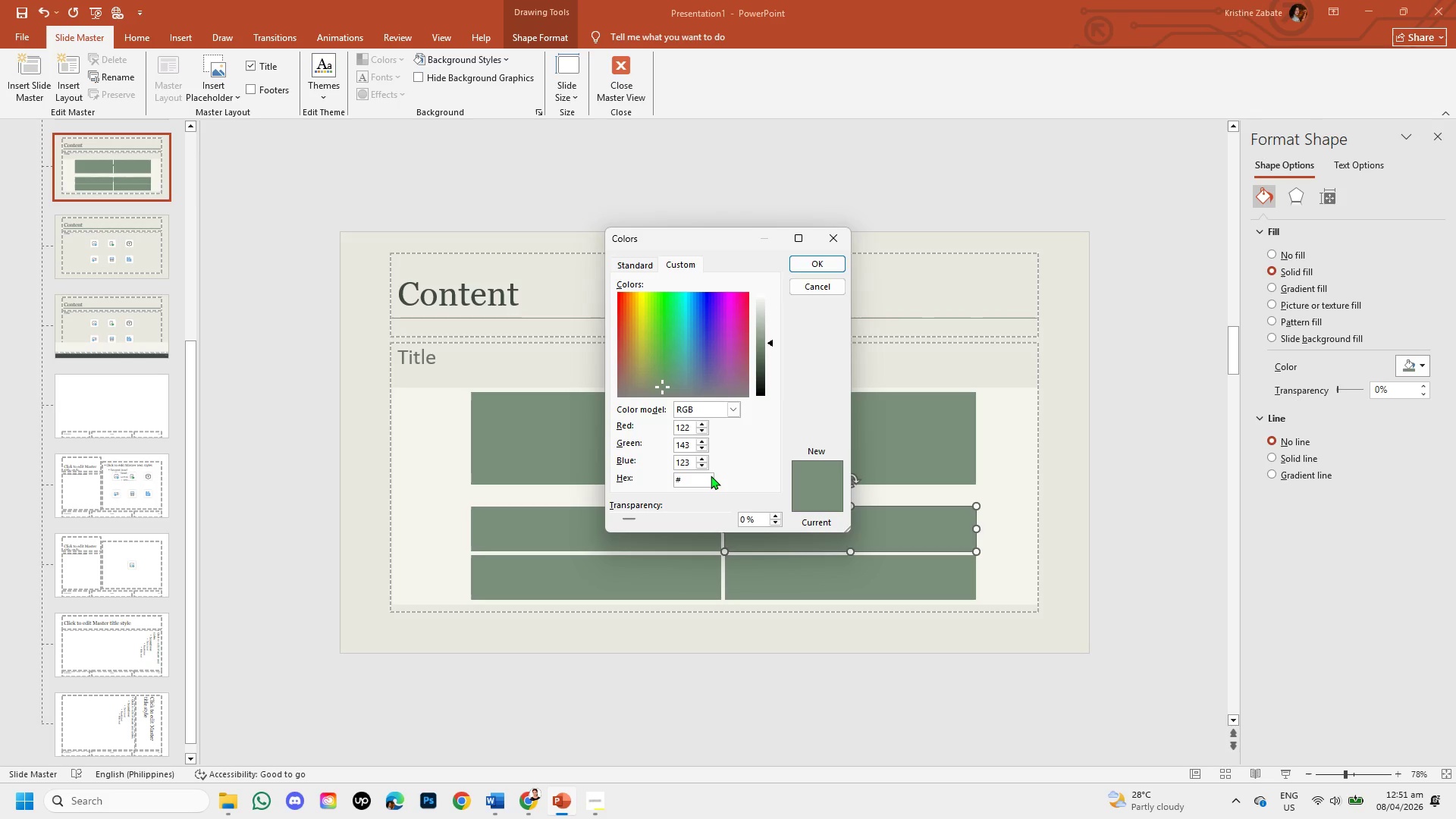 
type(EAE)
 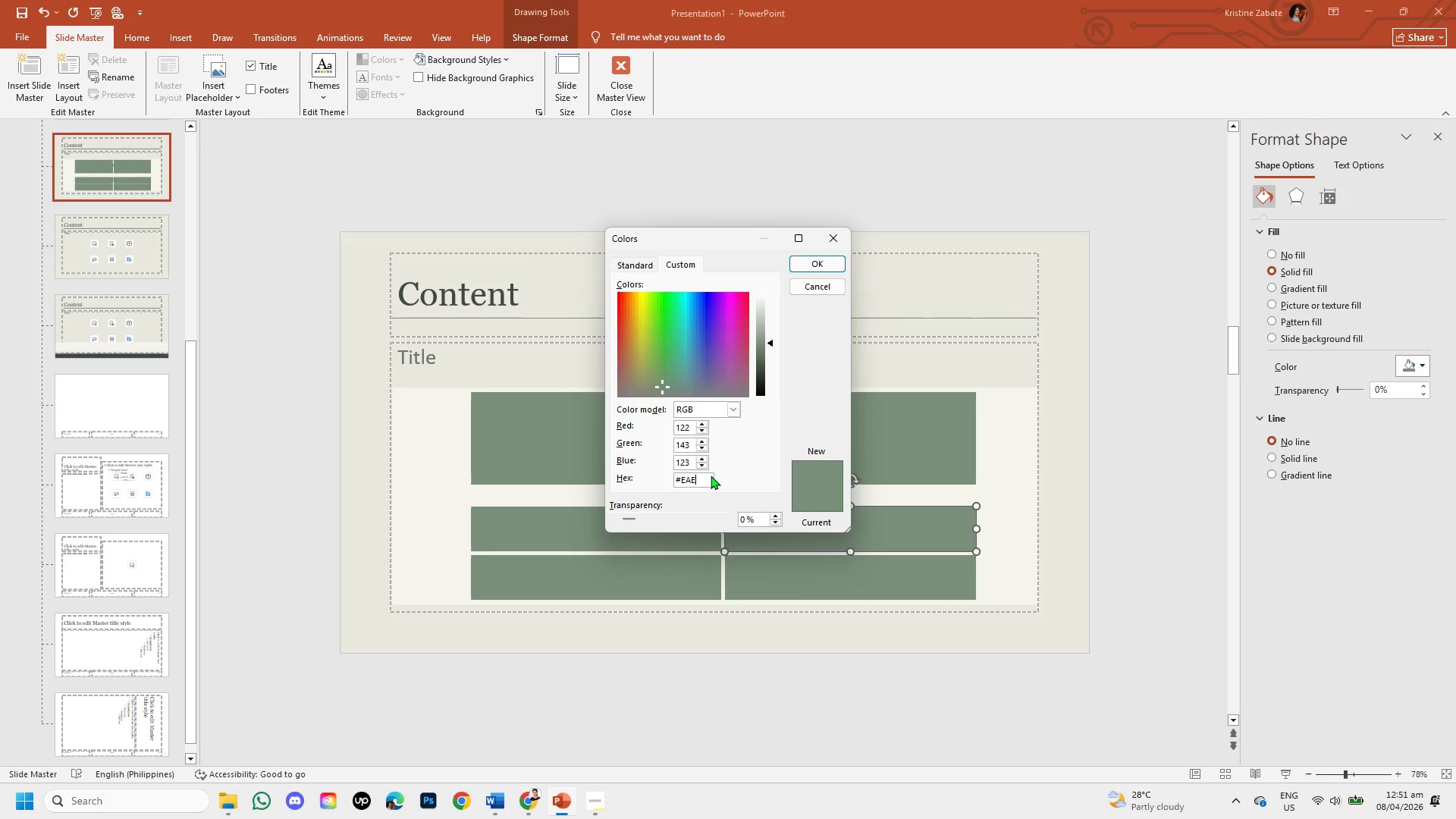 
type(7E1)
 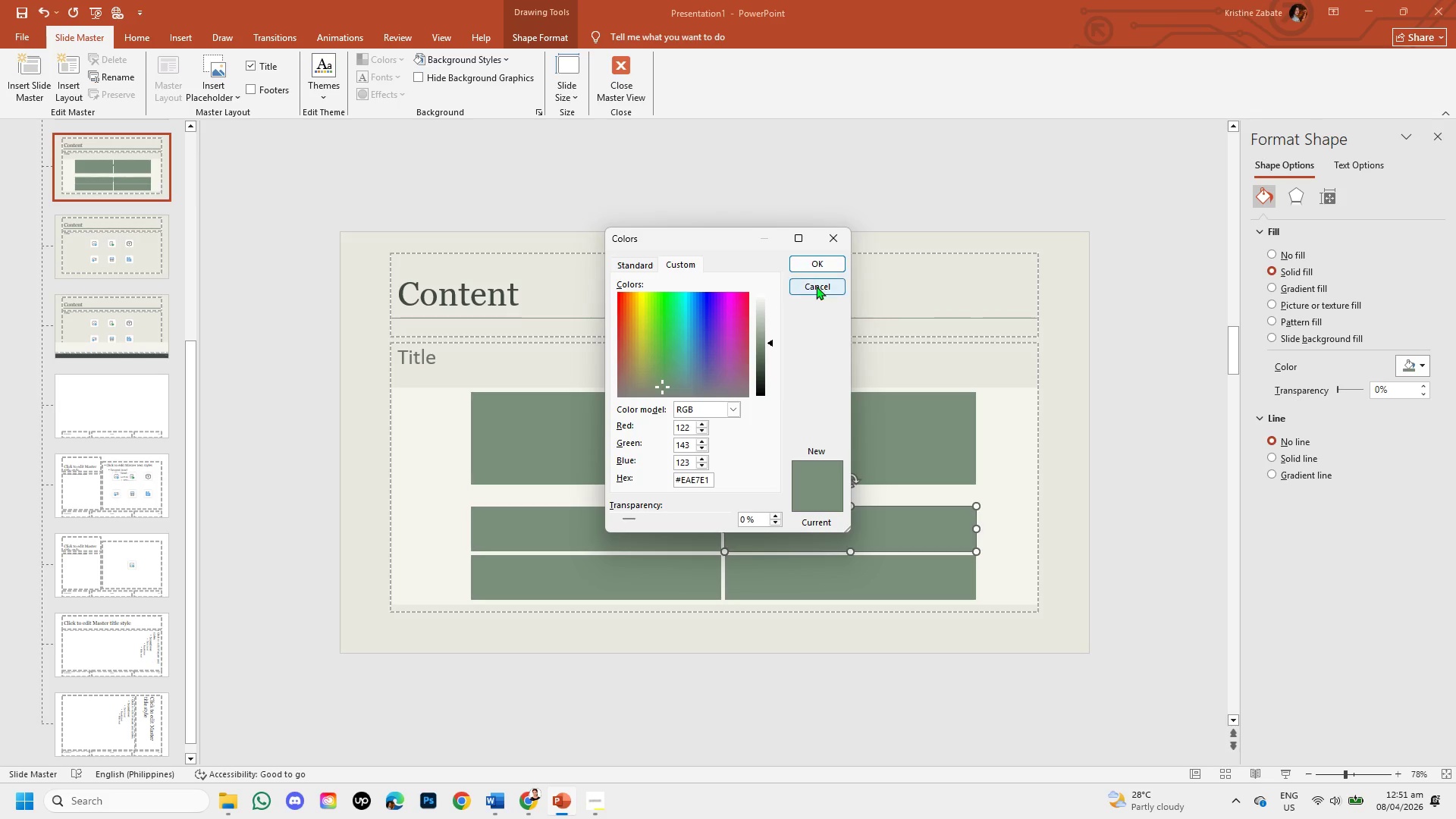 
left_click([811, 269])
 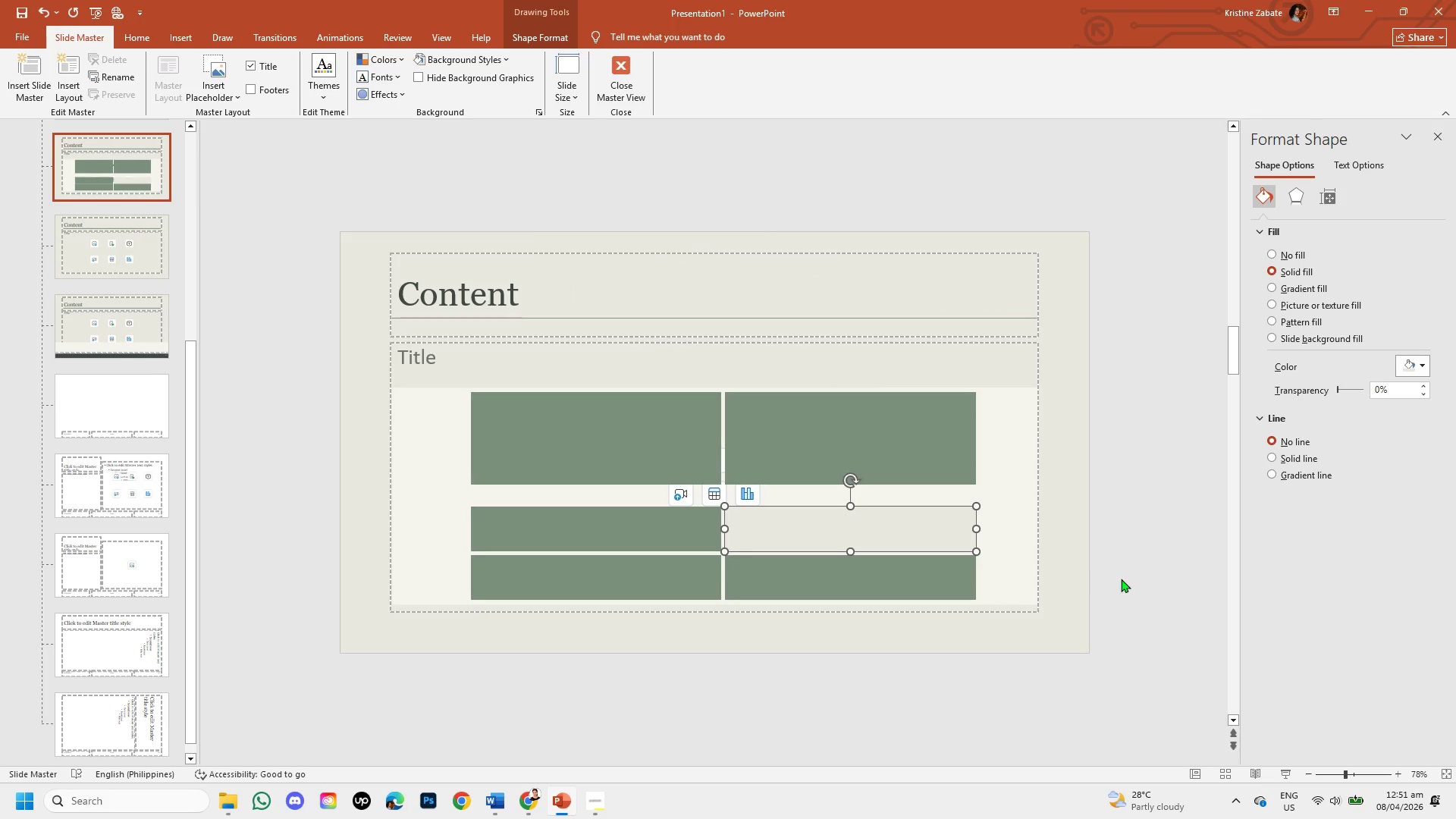 
left_click([1121, 579])
 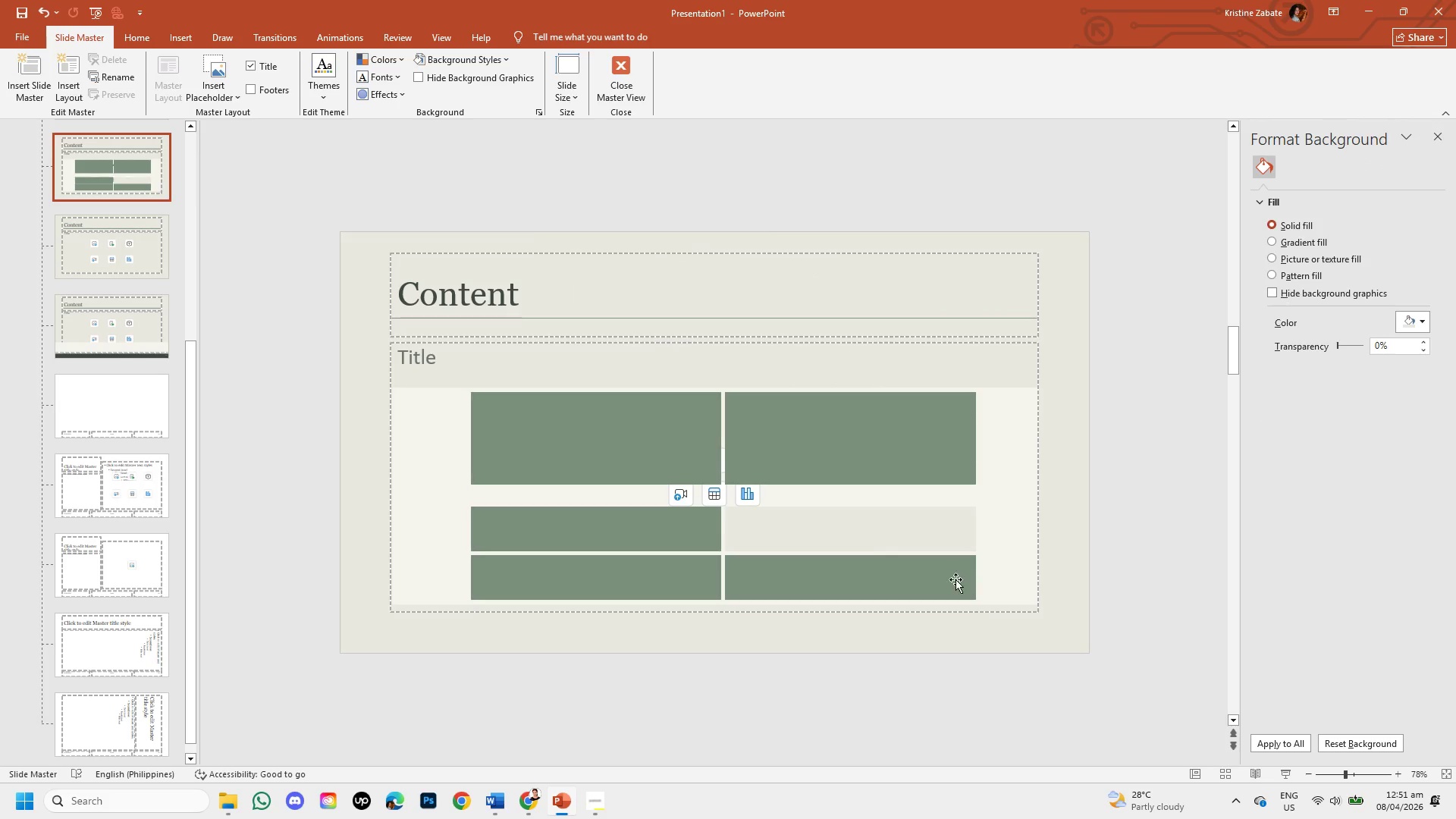 
wait(6.47)
 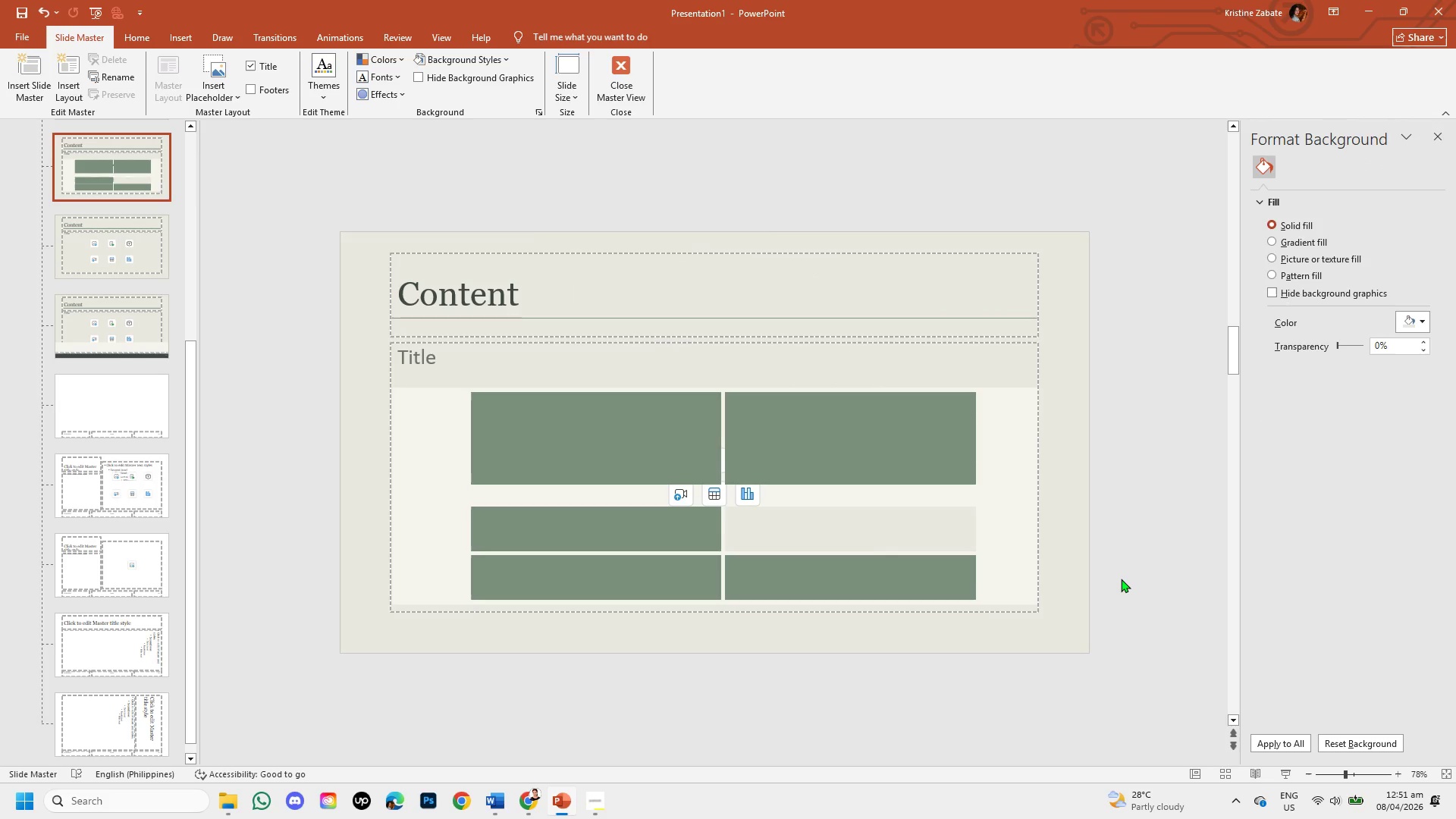 
left_click([490, 800])
 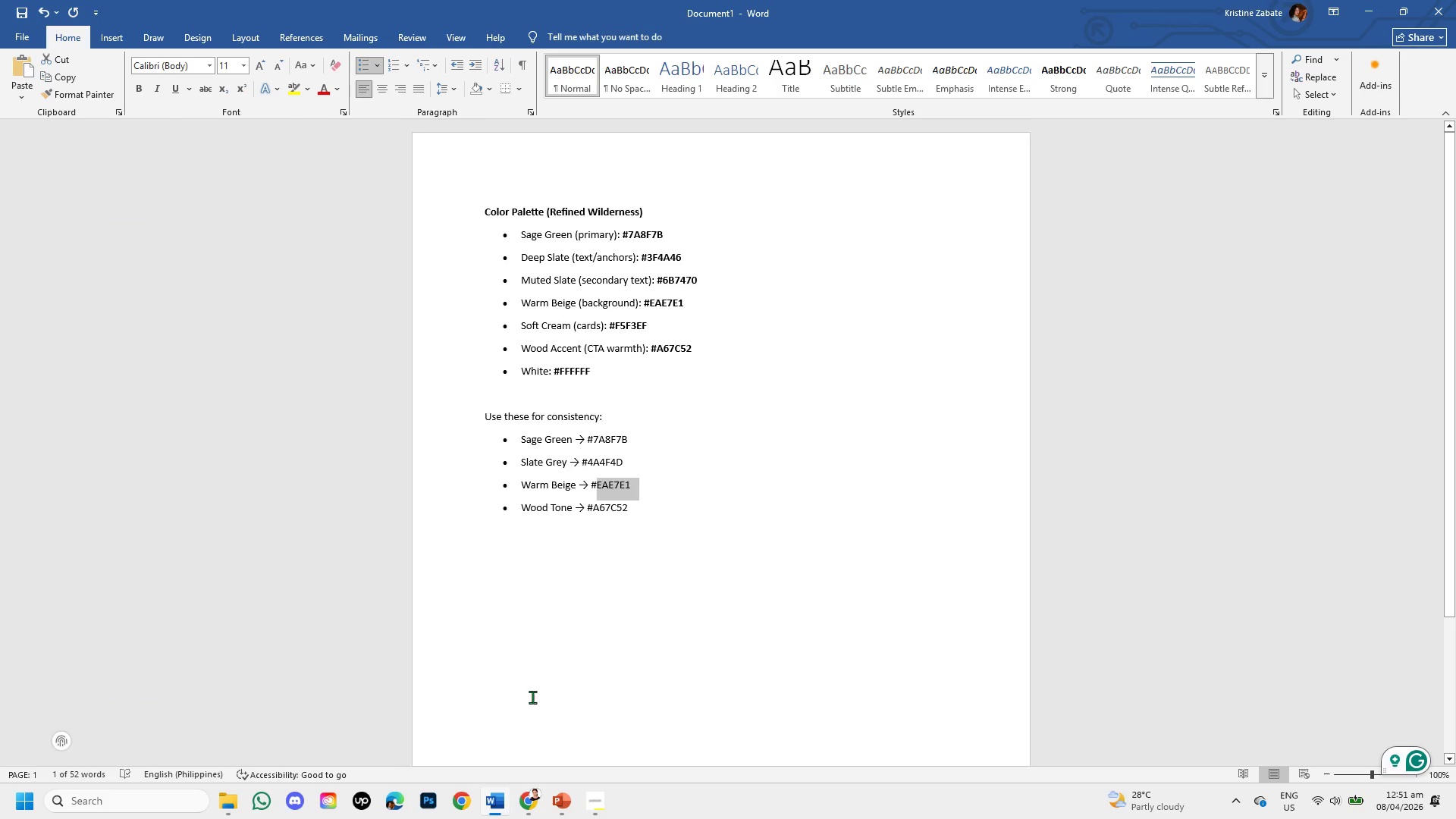 
mouse_move([578, 786])
 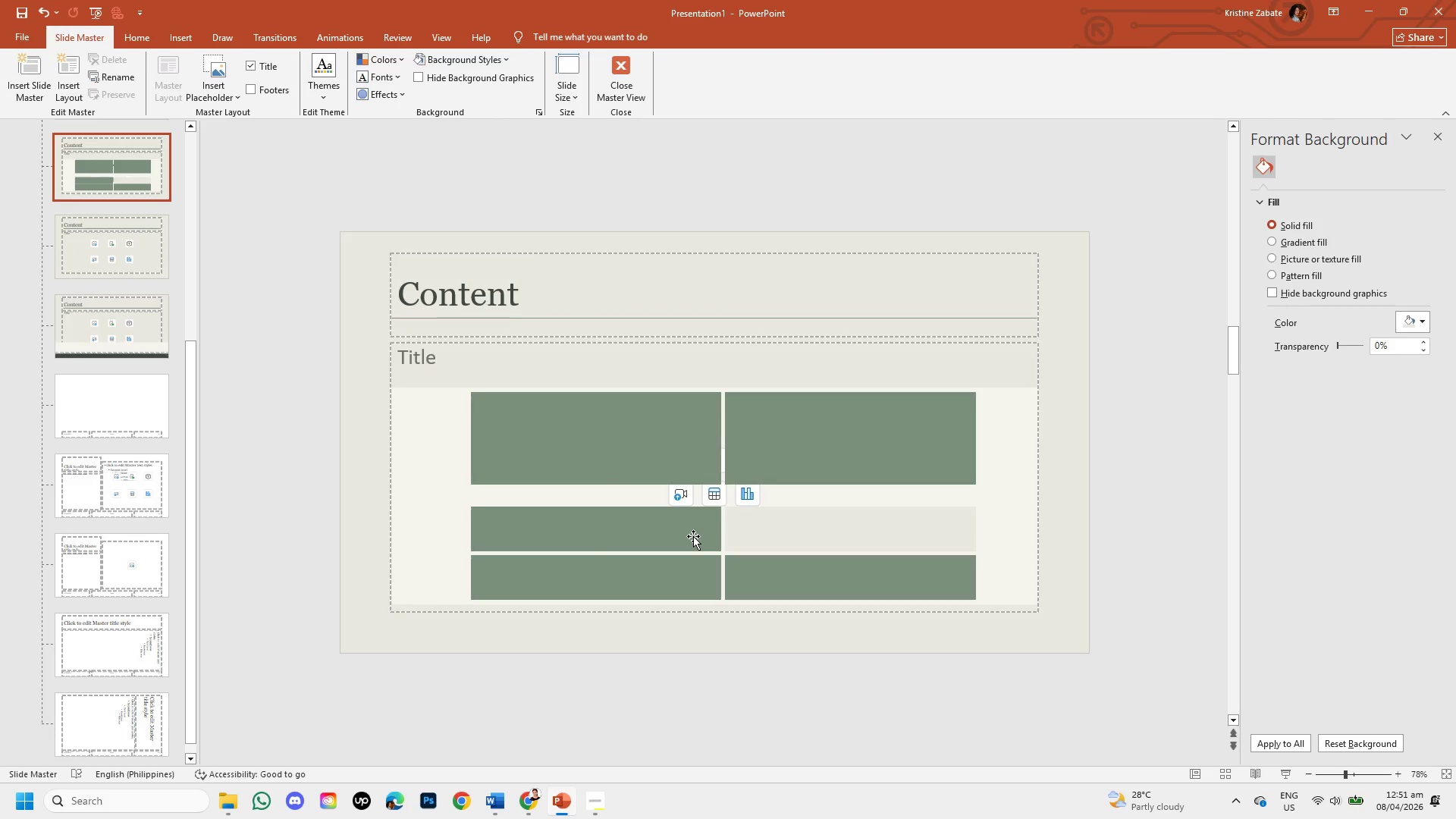 
left_click([693, 536])
 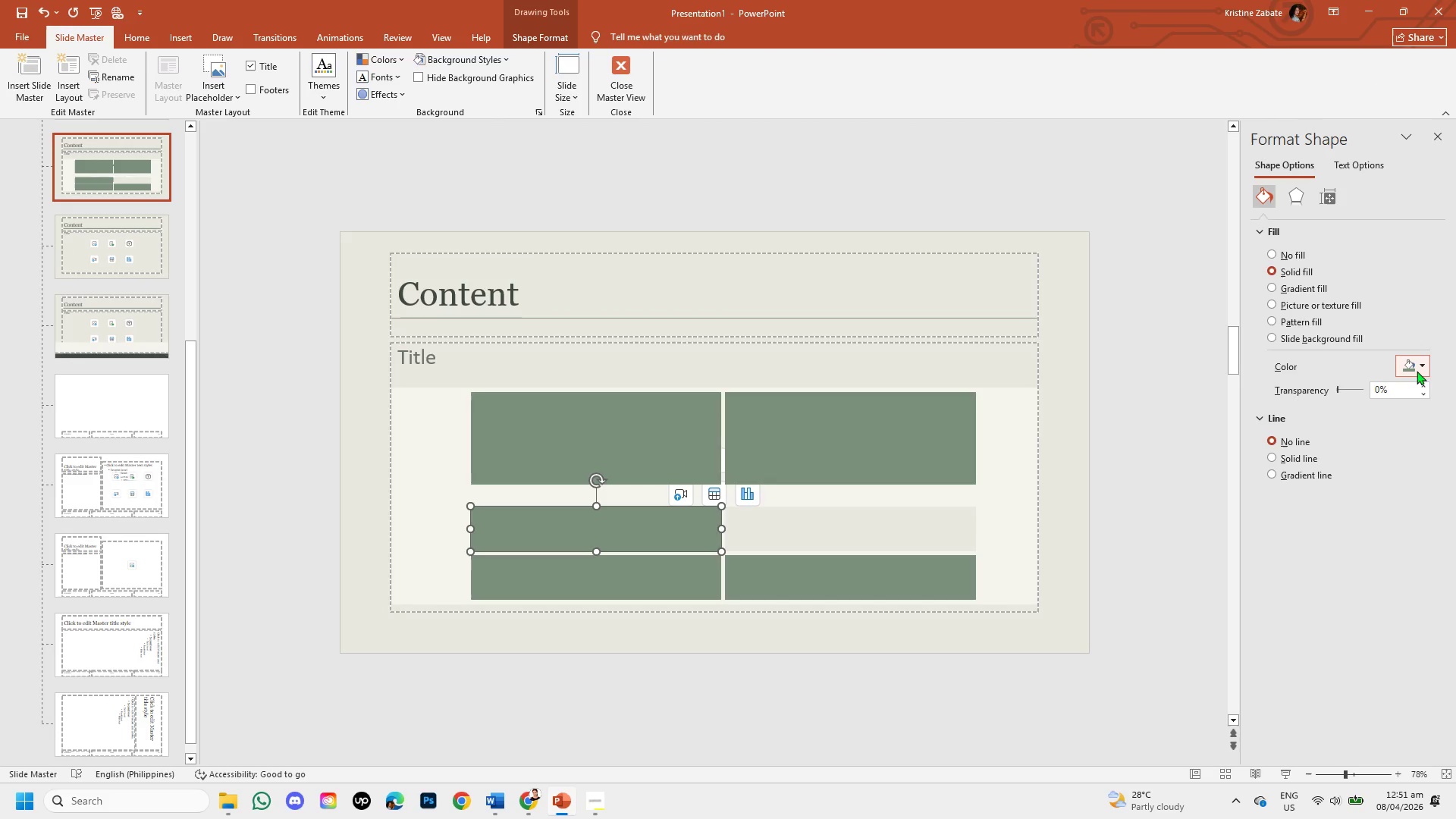 
left_click([1424, 366])
 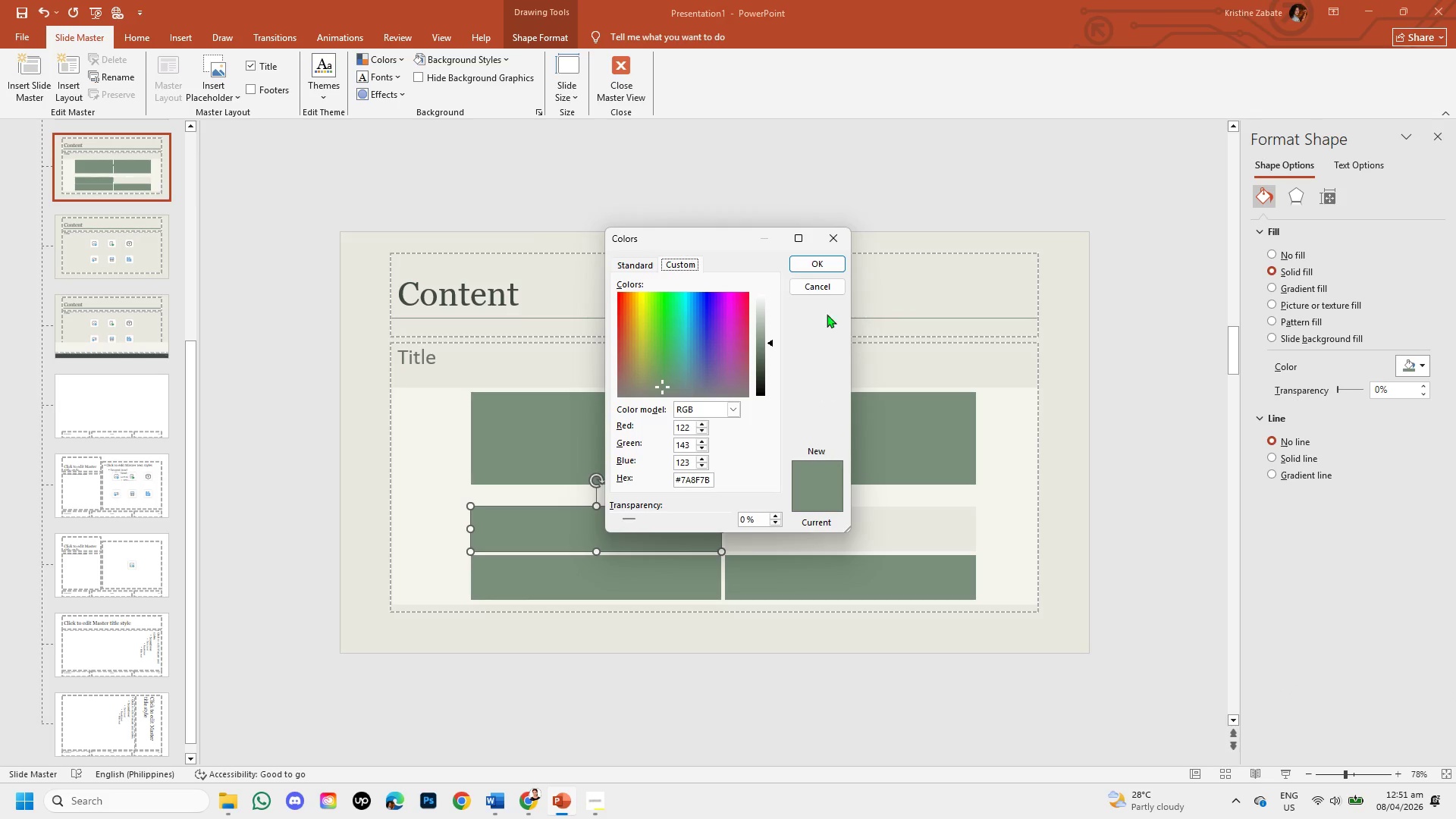 
left_click([836, 259])
 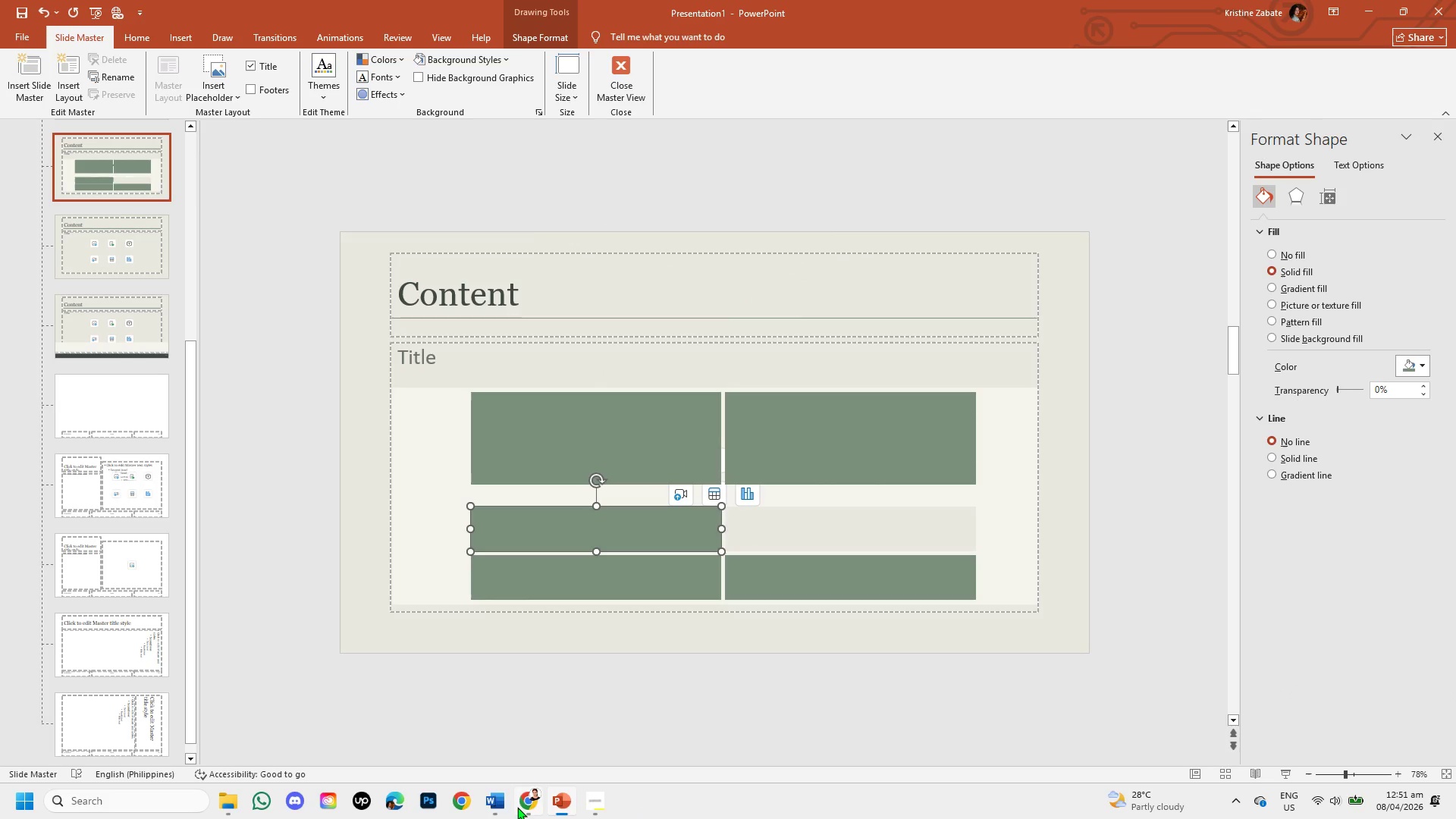 
left_click([484, 796])
 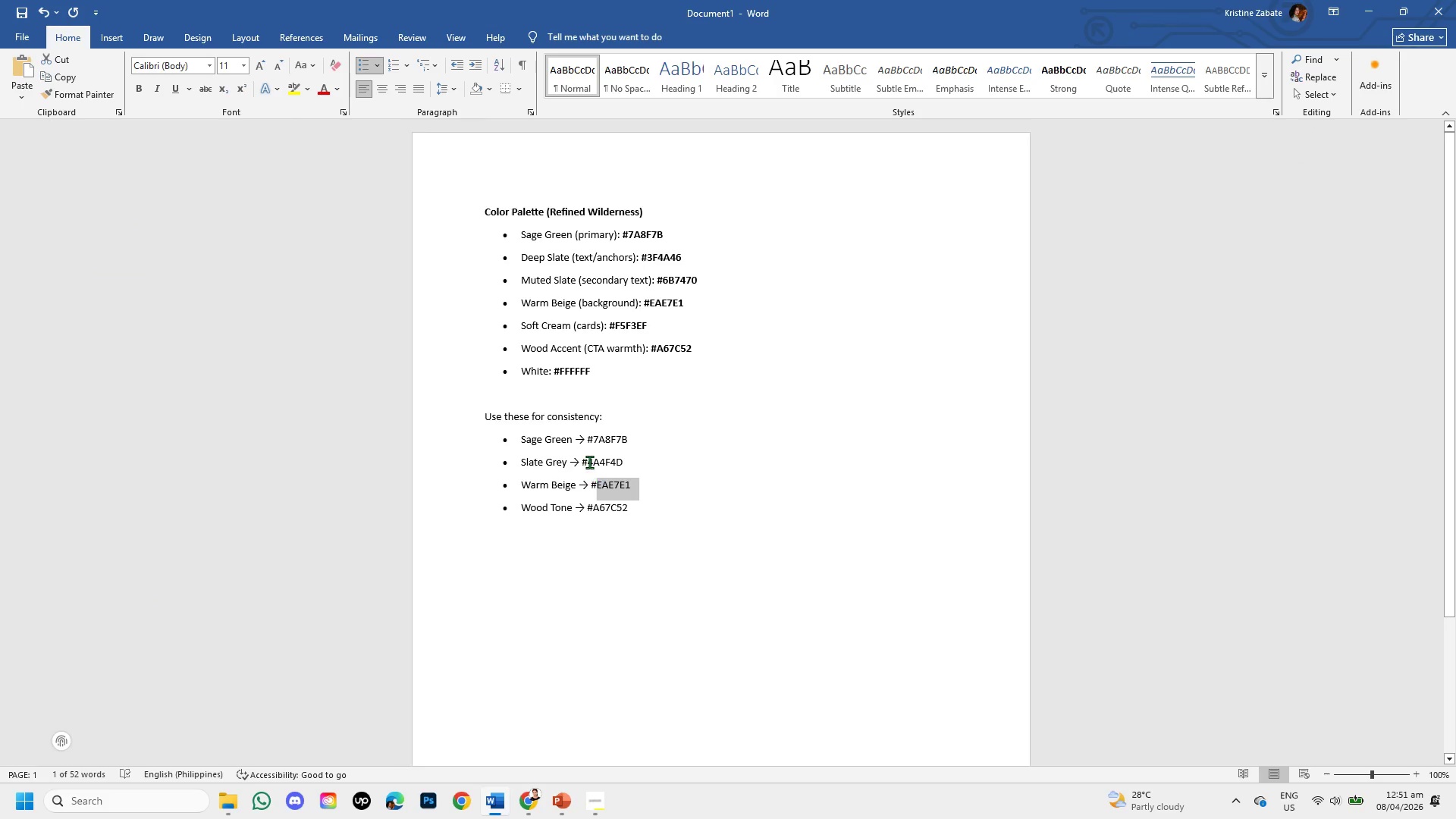 
left_click([587, 458])
 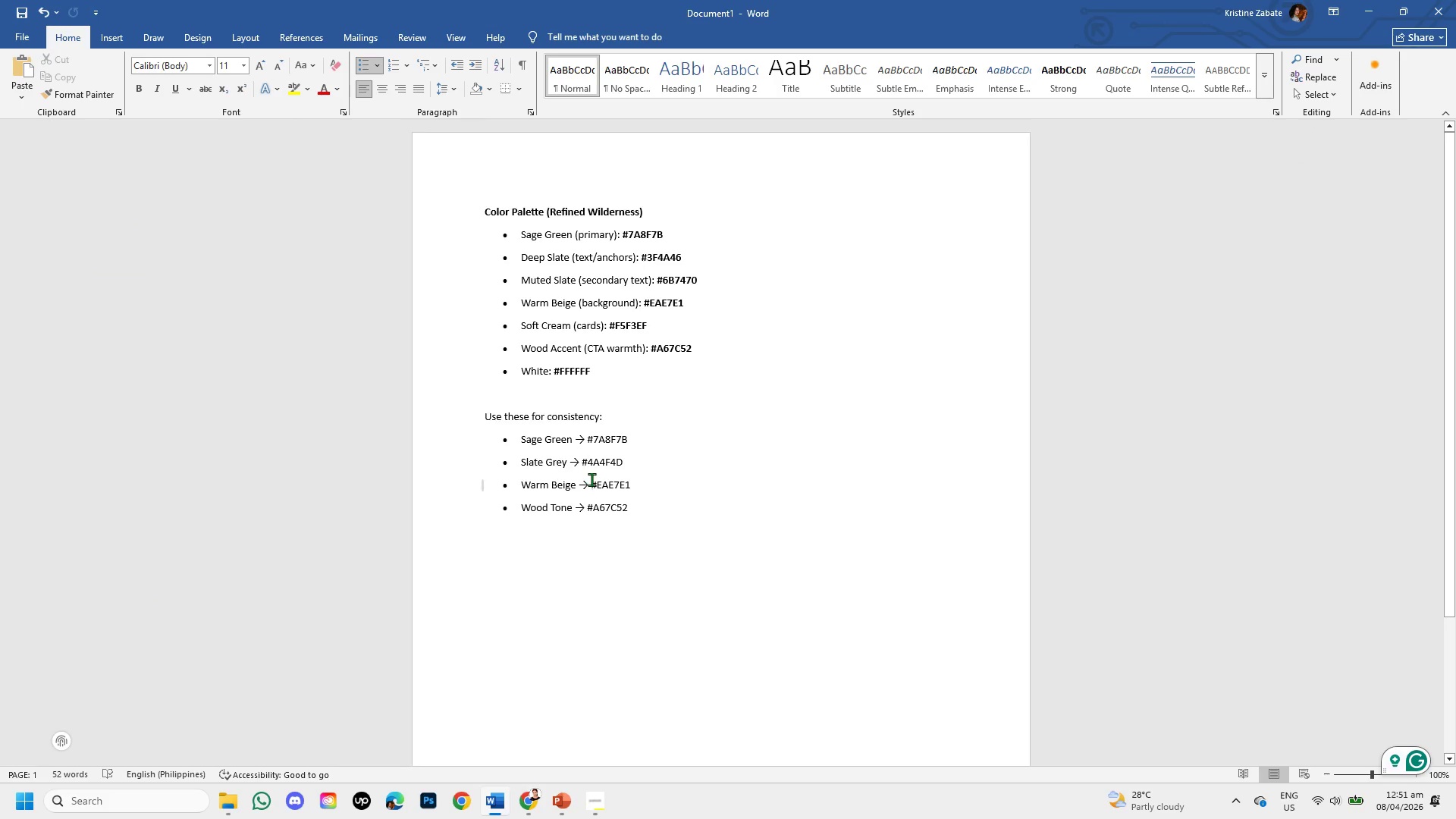 
left_click([594, 482])
 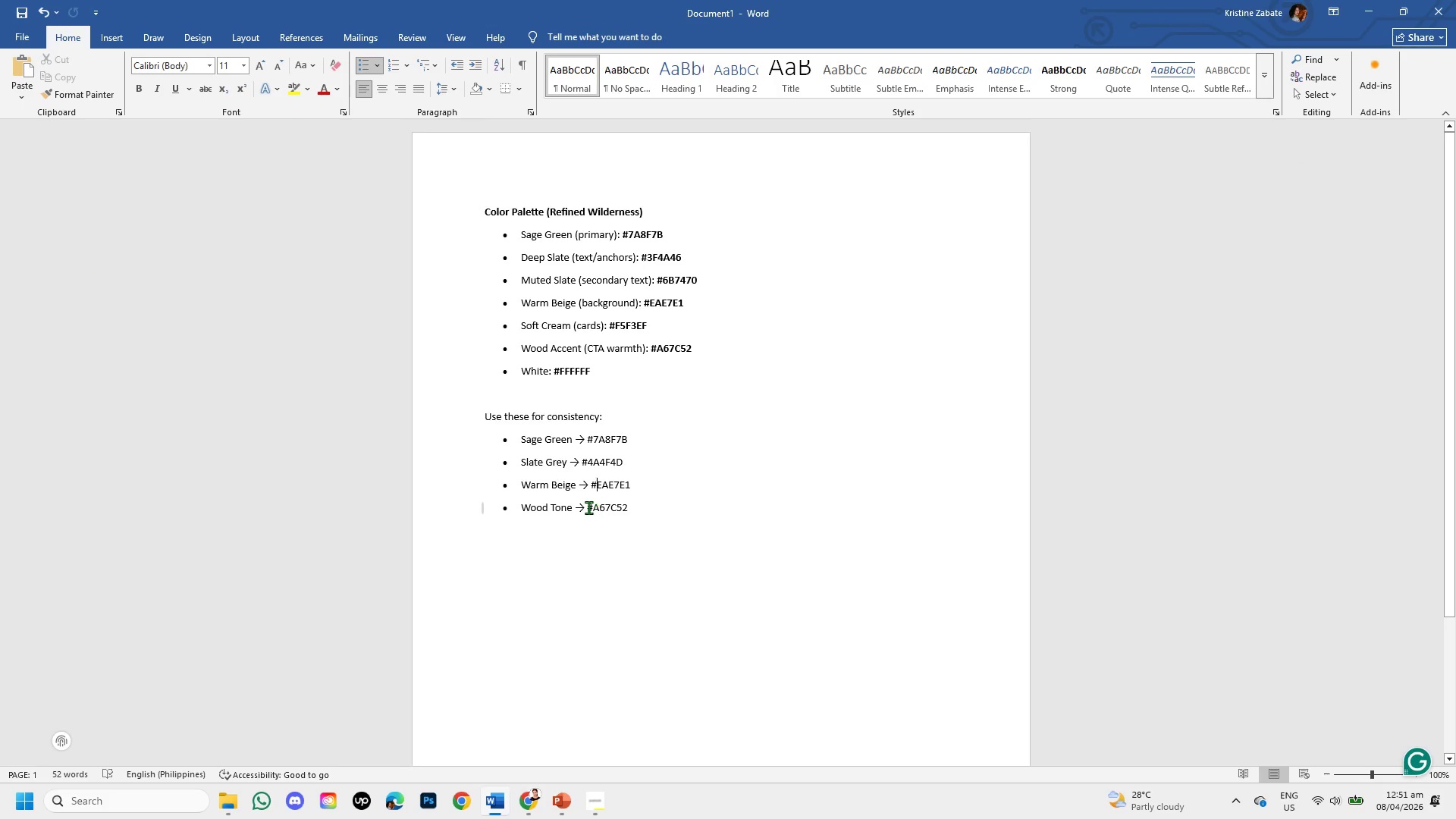 
left_click([588, 507])
 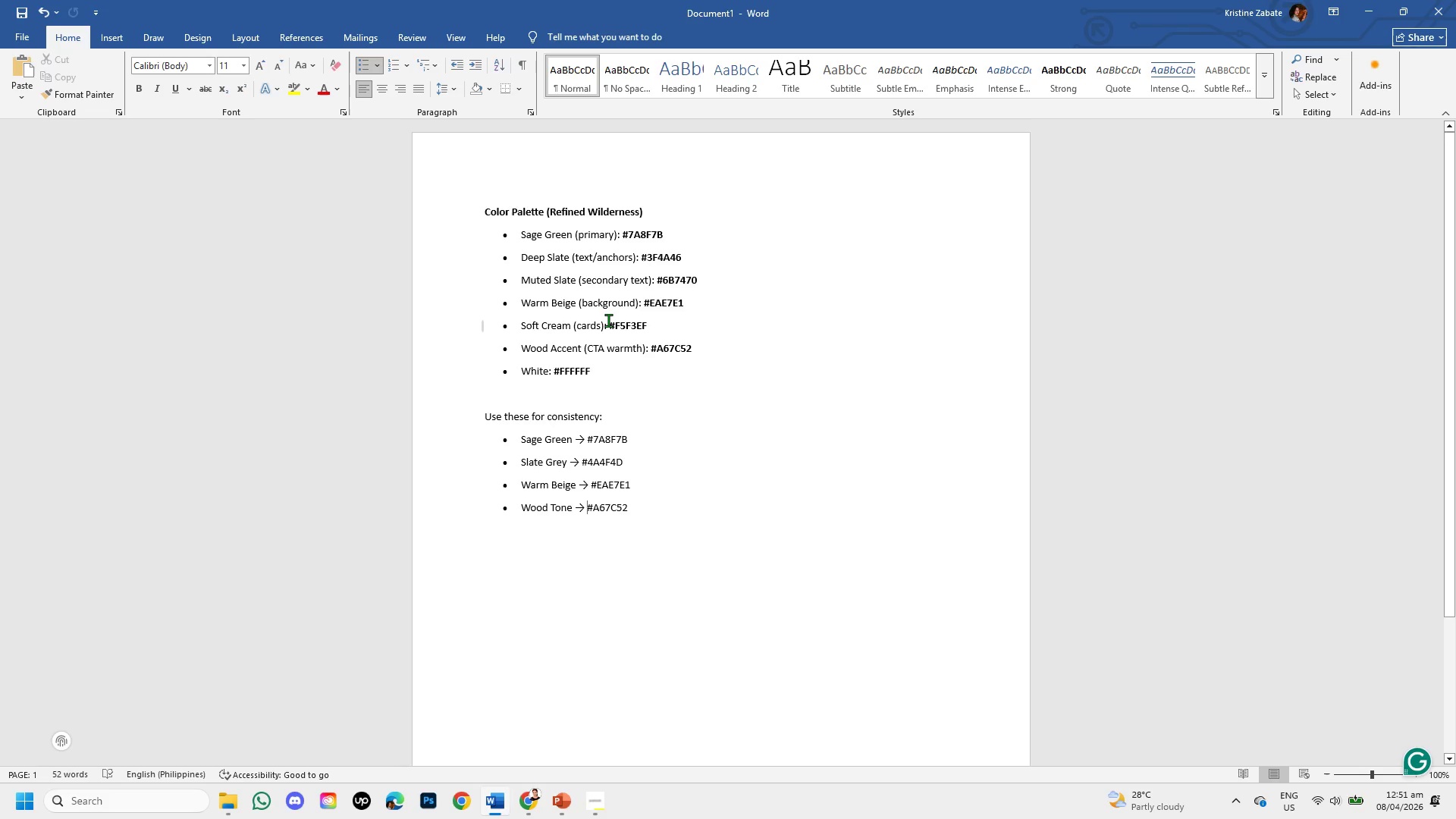 
wait(6.75)
 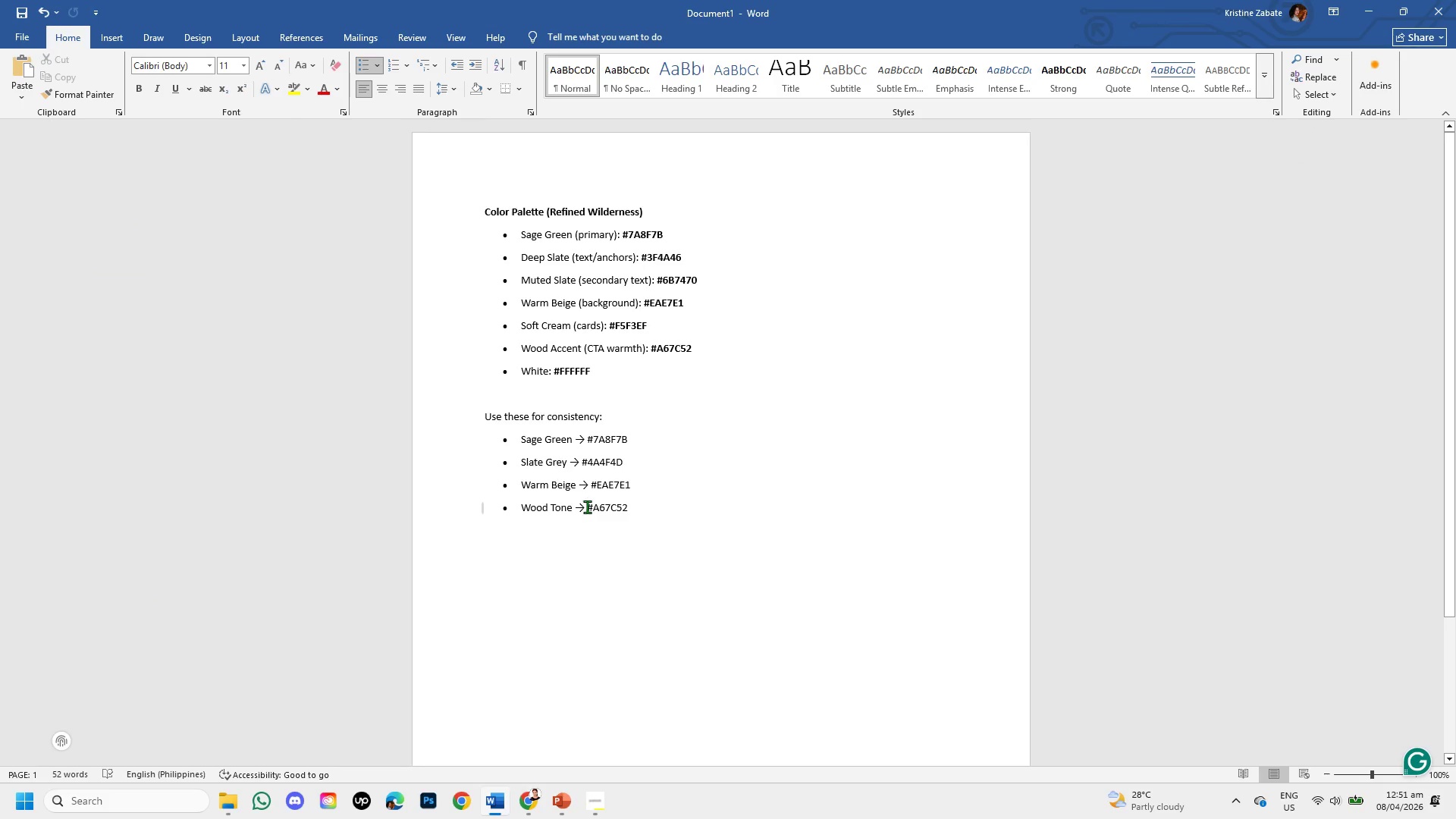 
left_click_drag(start_coordinate=[588, 308], to_coordinate=[711, 311])
 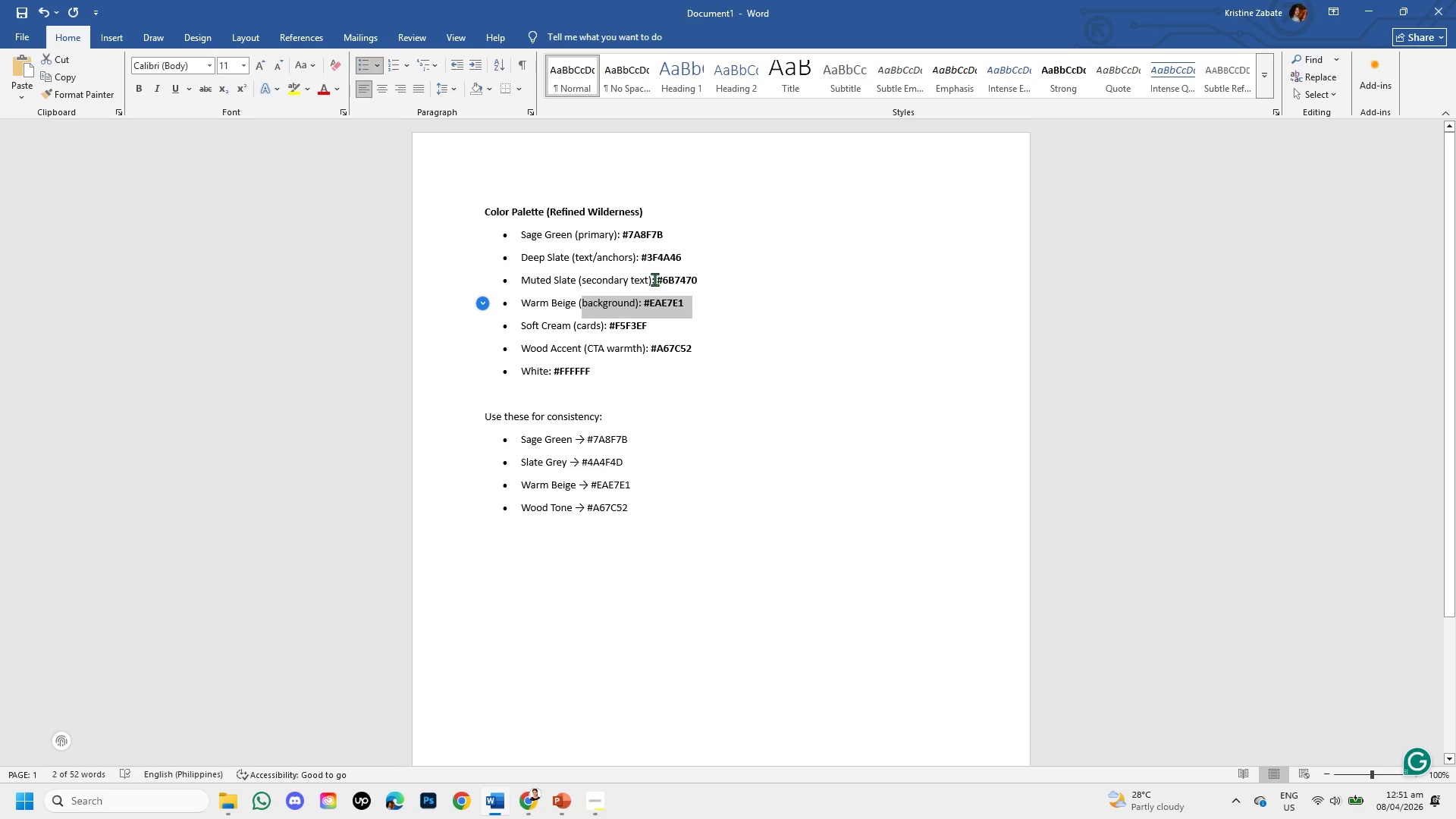 
left_click_drag(start_coordinate=[654, 278], to_coordinate=[758, 286])
 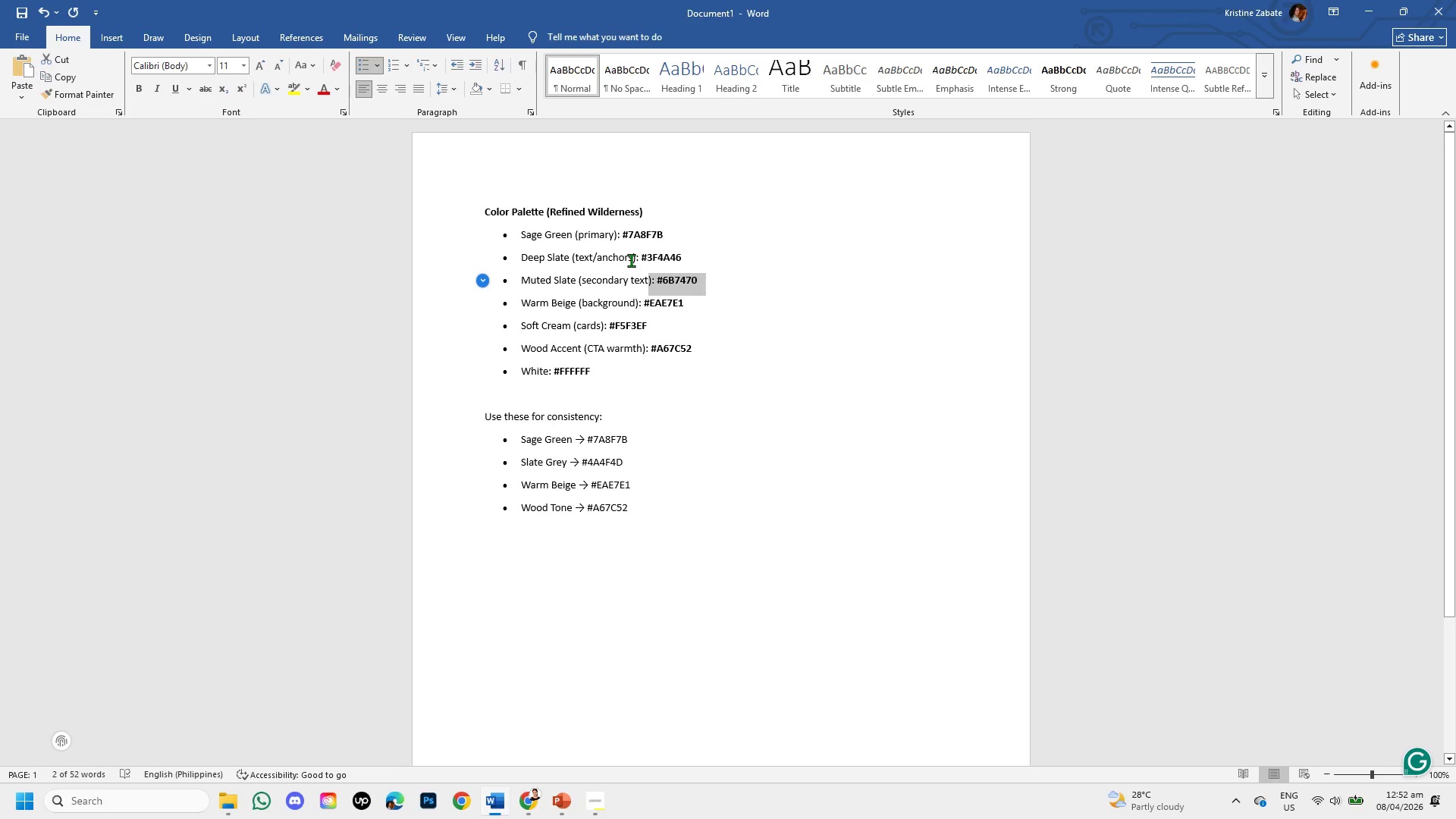 
wait(8.28)
 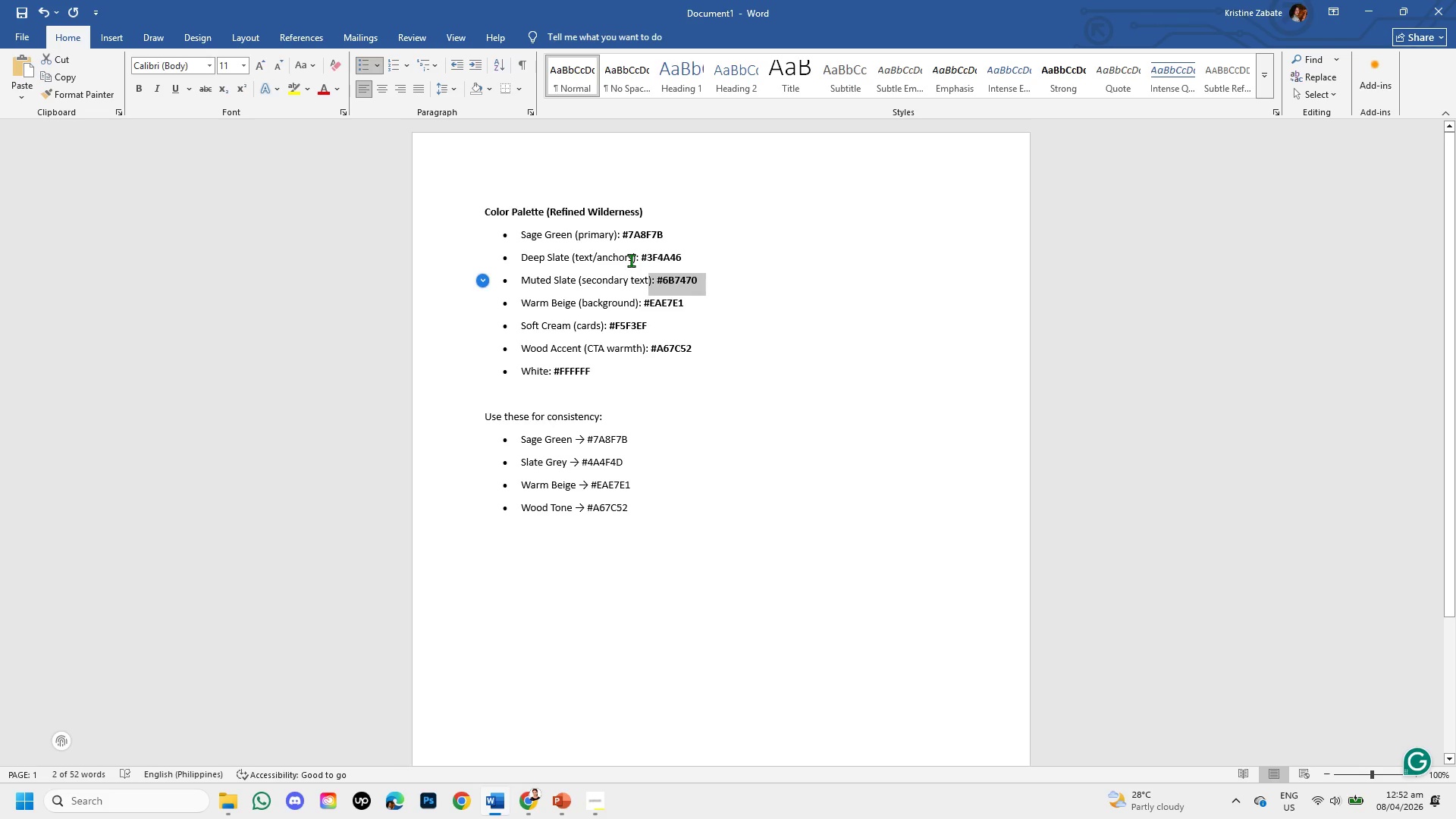 
left_click_drag(start_coordinate=[643, 256], to_coordinate=[719, 257])
 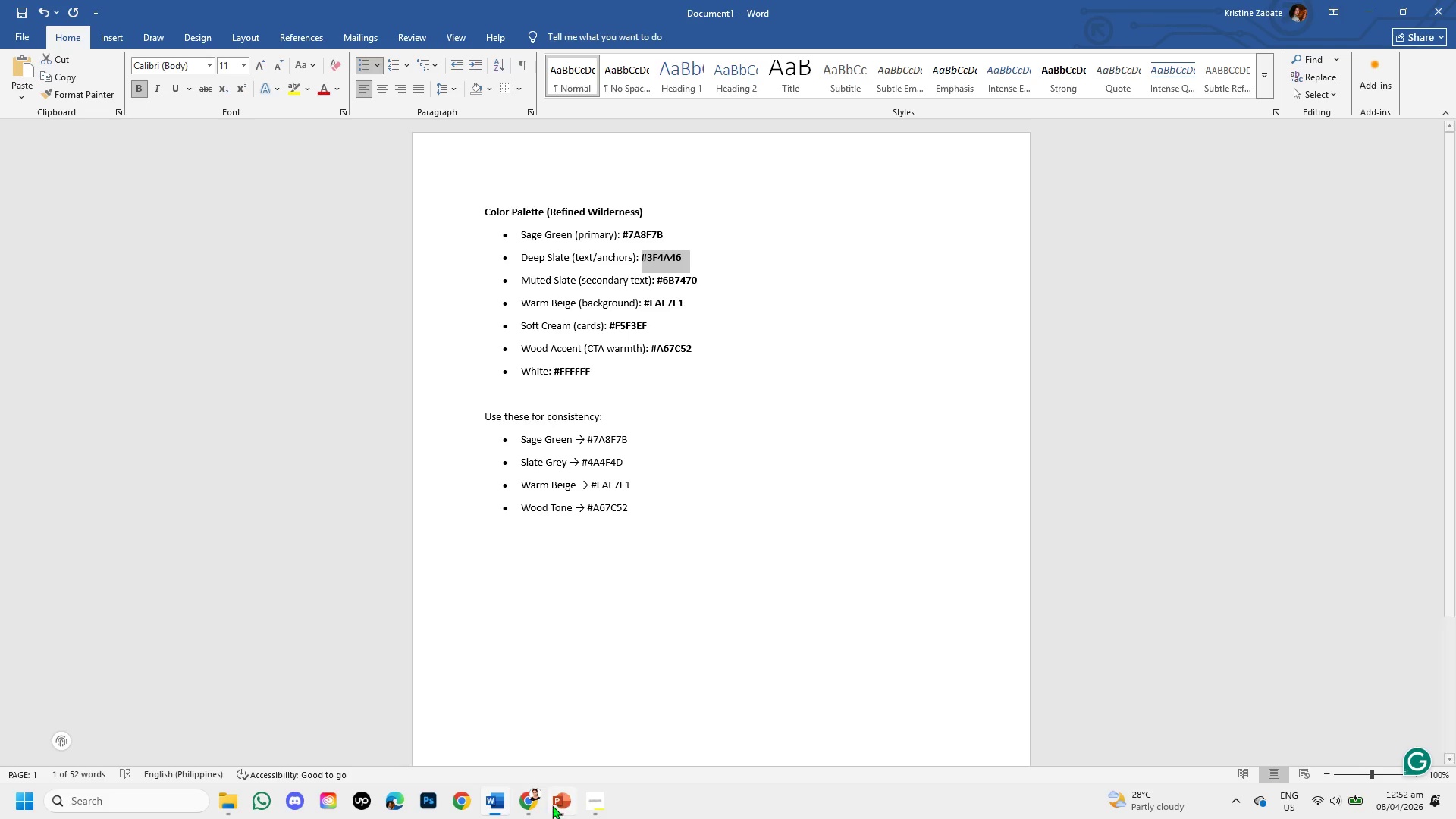 
left_click([552, 805])
 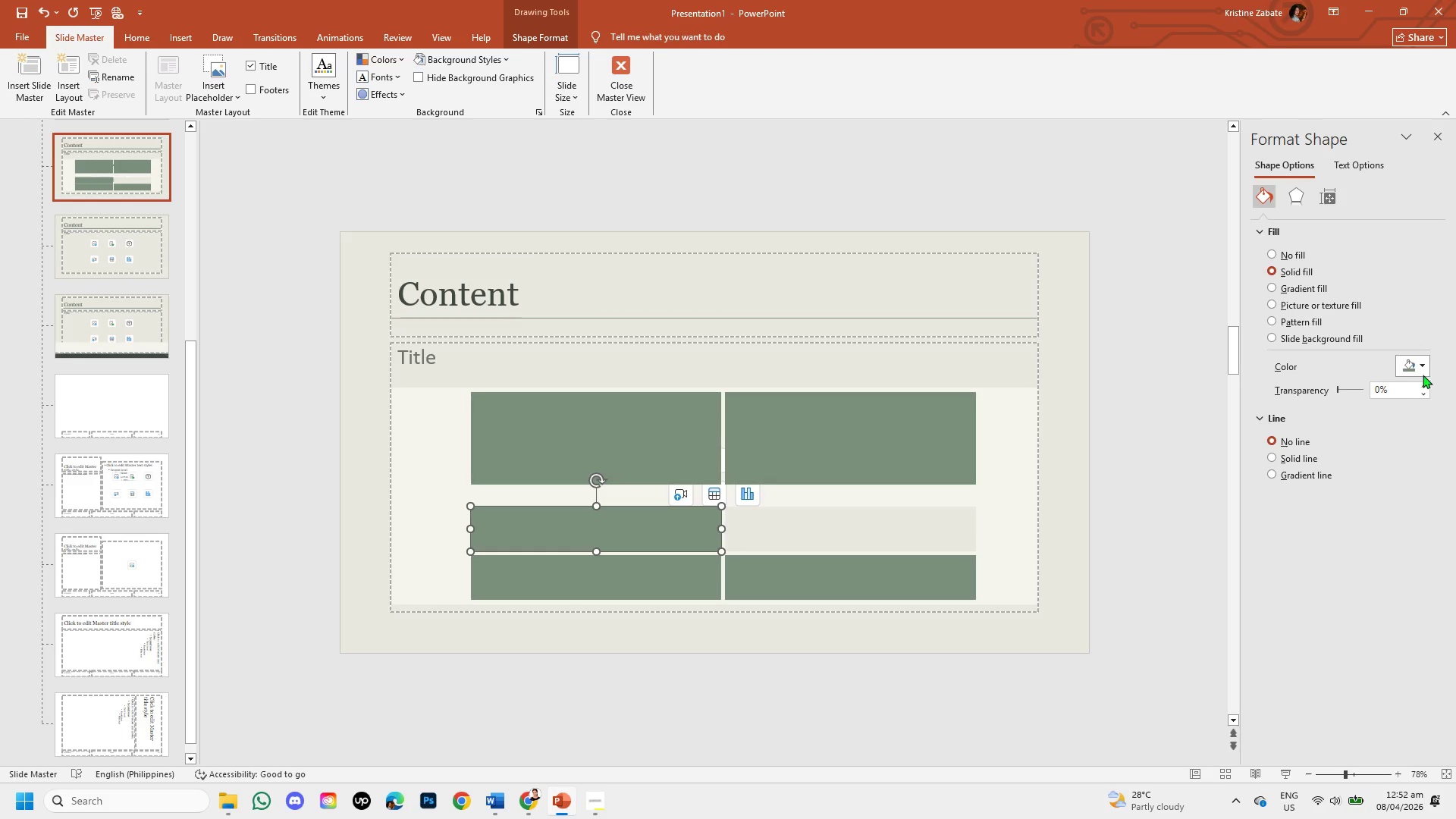 
left_click([1415, 362])
 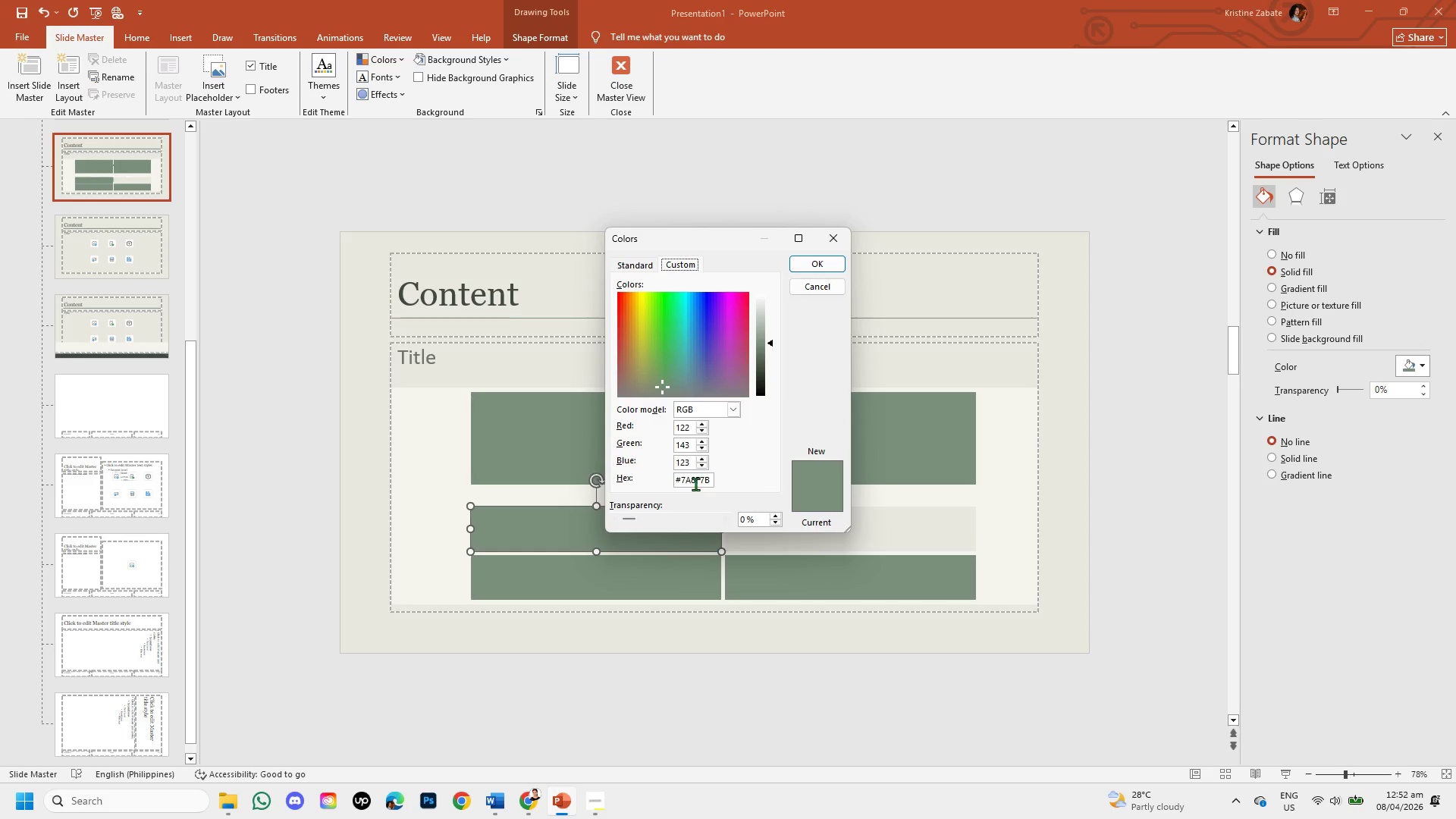 
left_click_drag(start_coordinate=[708, 480], to_coordinate=[679, 480])
 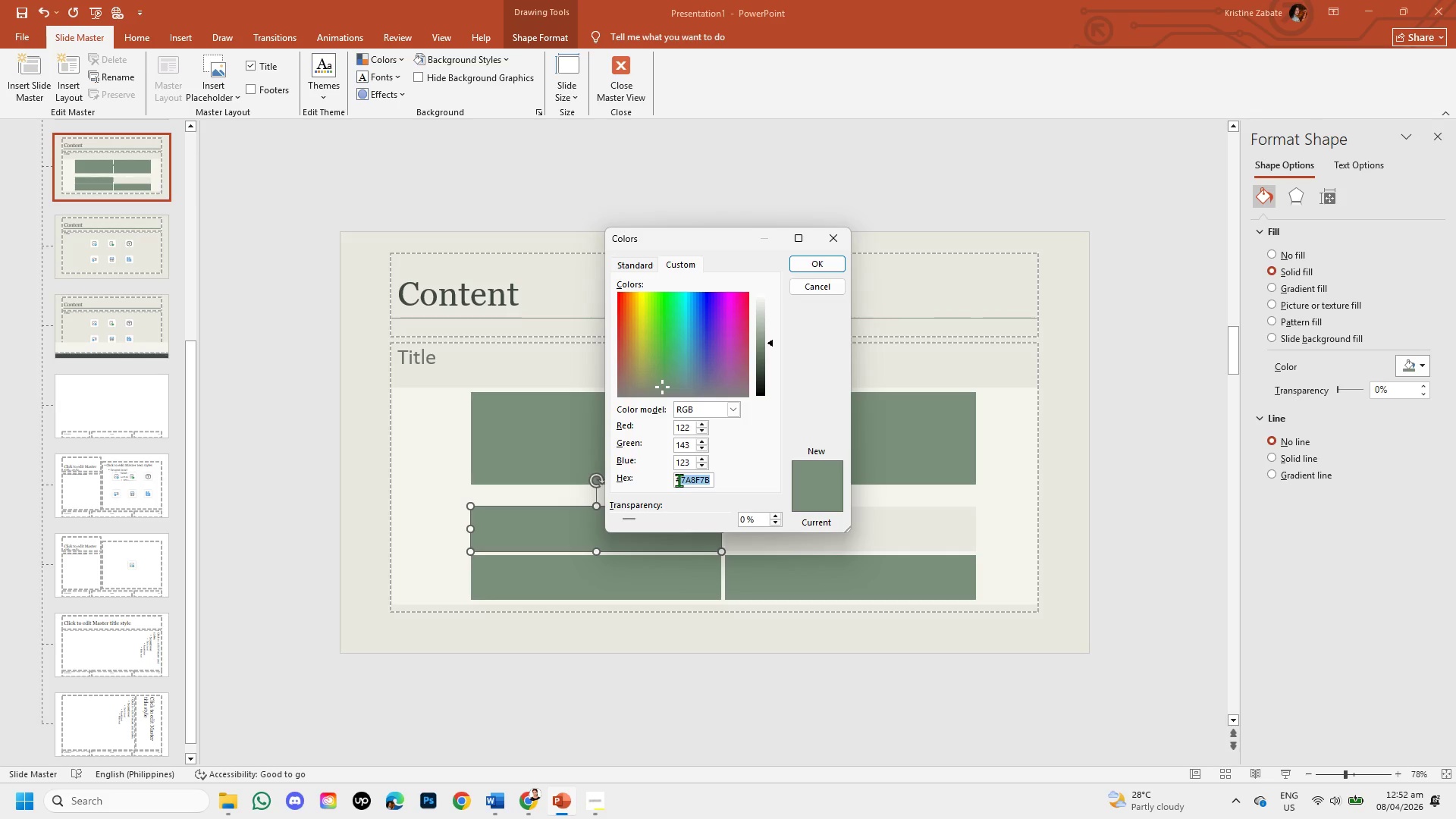 
key(Backspace)
type(EAE7E1)
 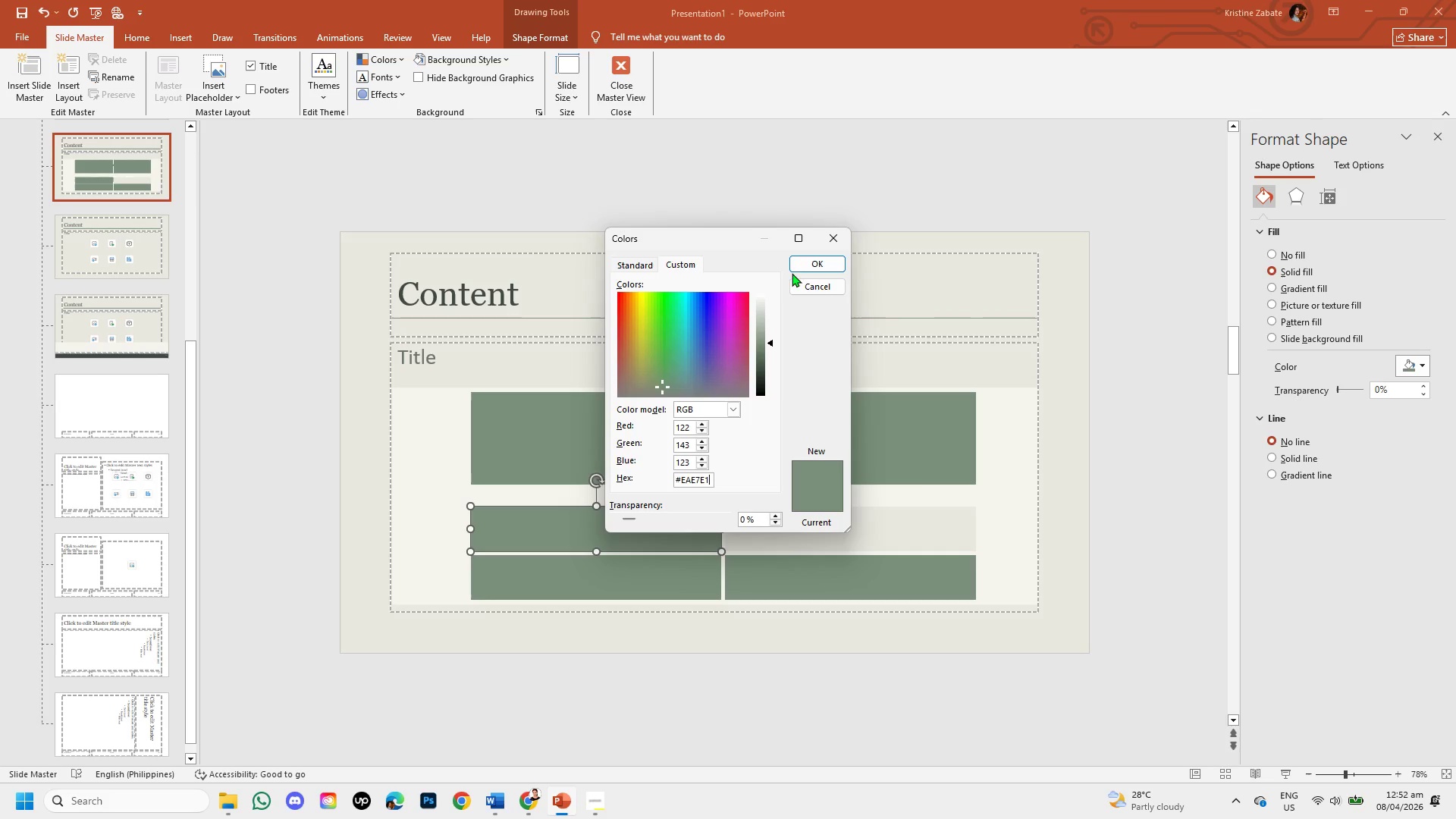 
left_click([799, 265])
 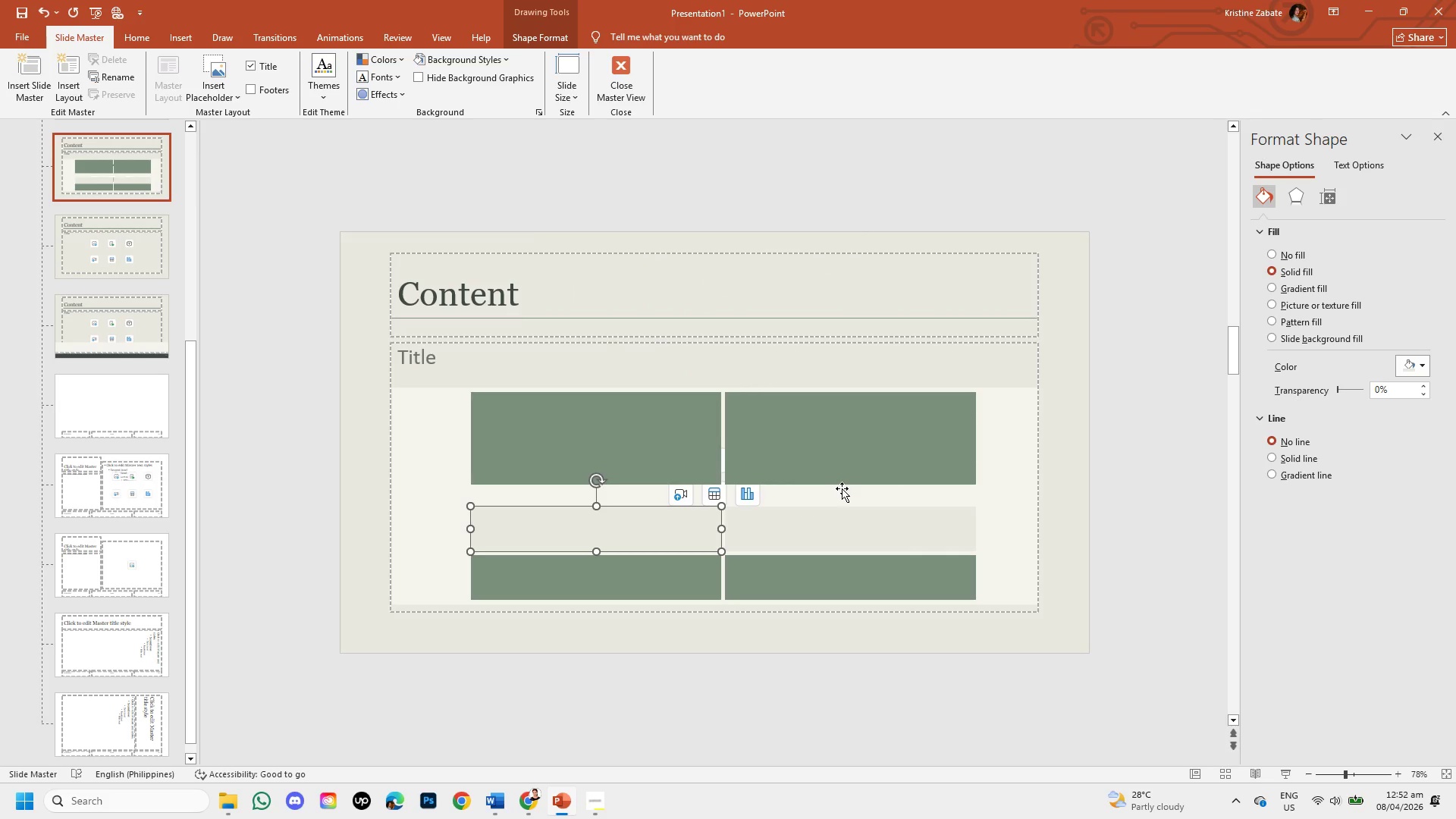 
key(Control+Z)
 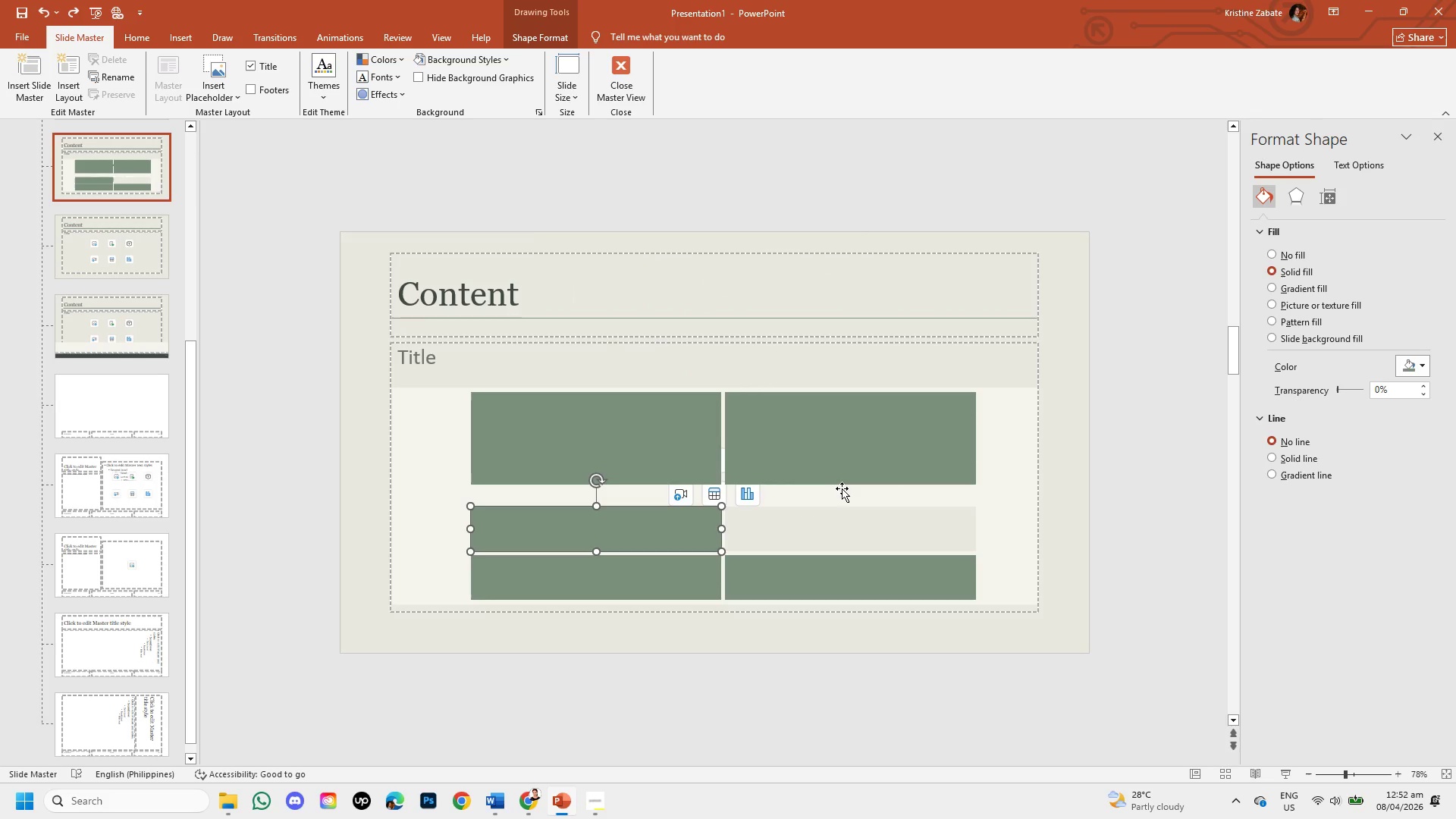 
wait(14.45)
 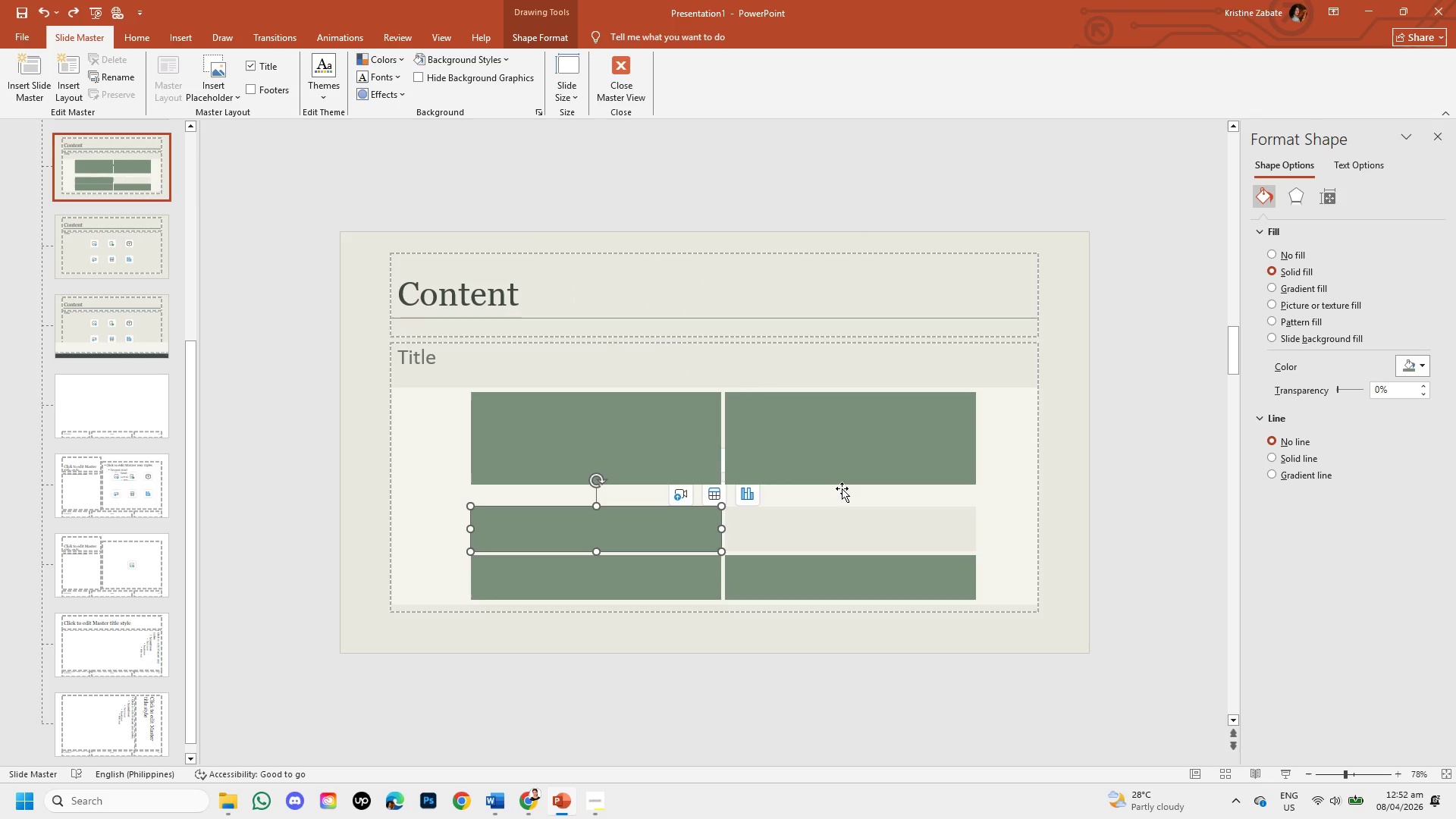 
left_click([824, 458])
 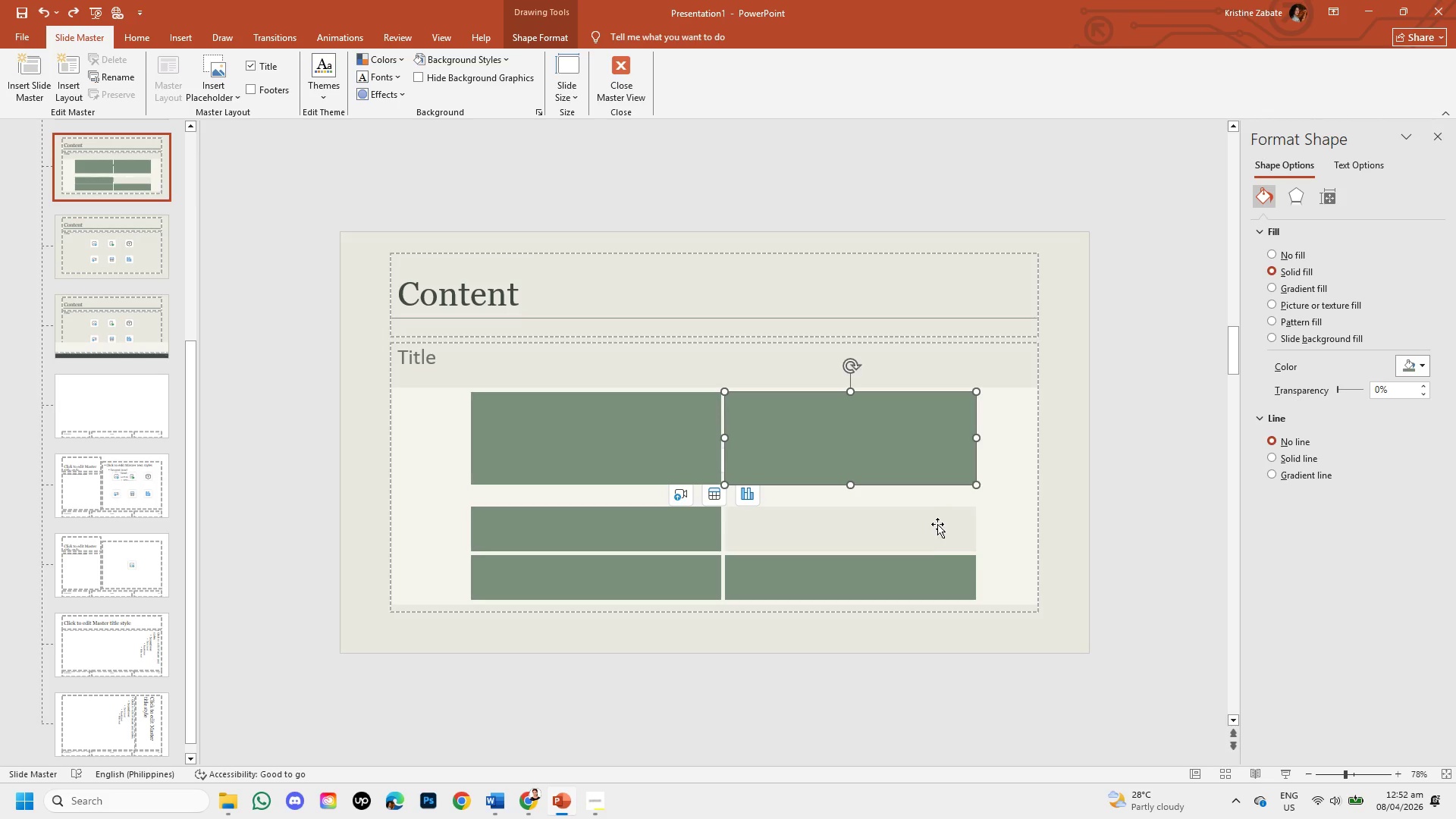 
left_click([937, 524])
 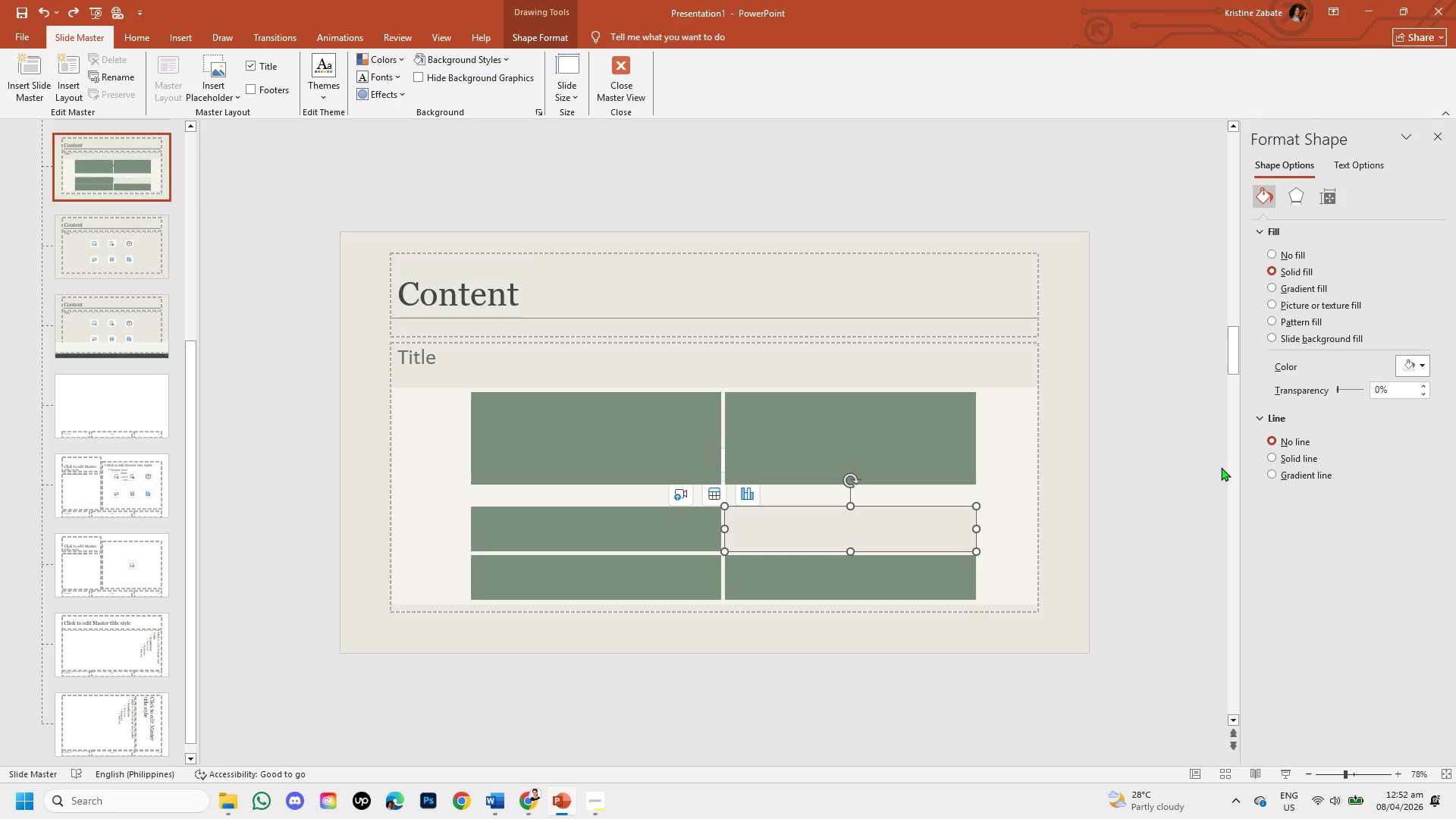 
left_click([1421, 360])
 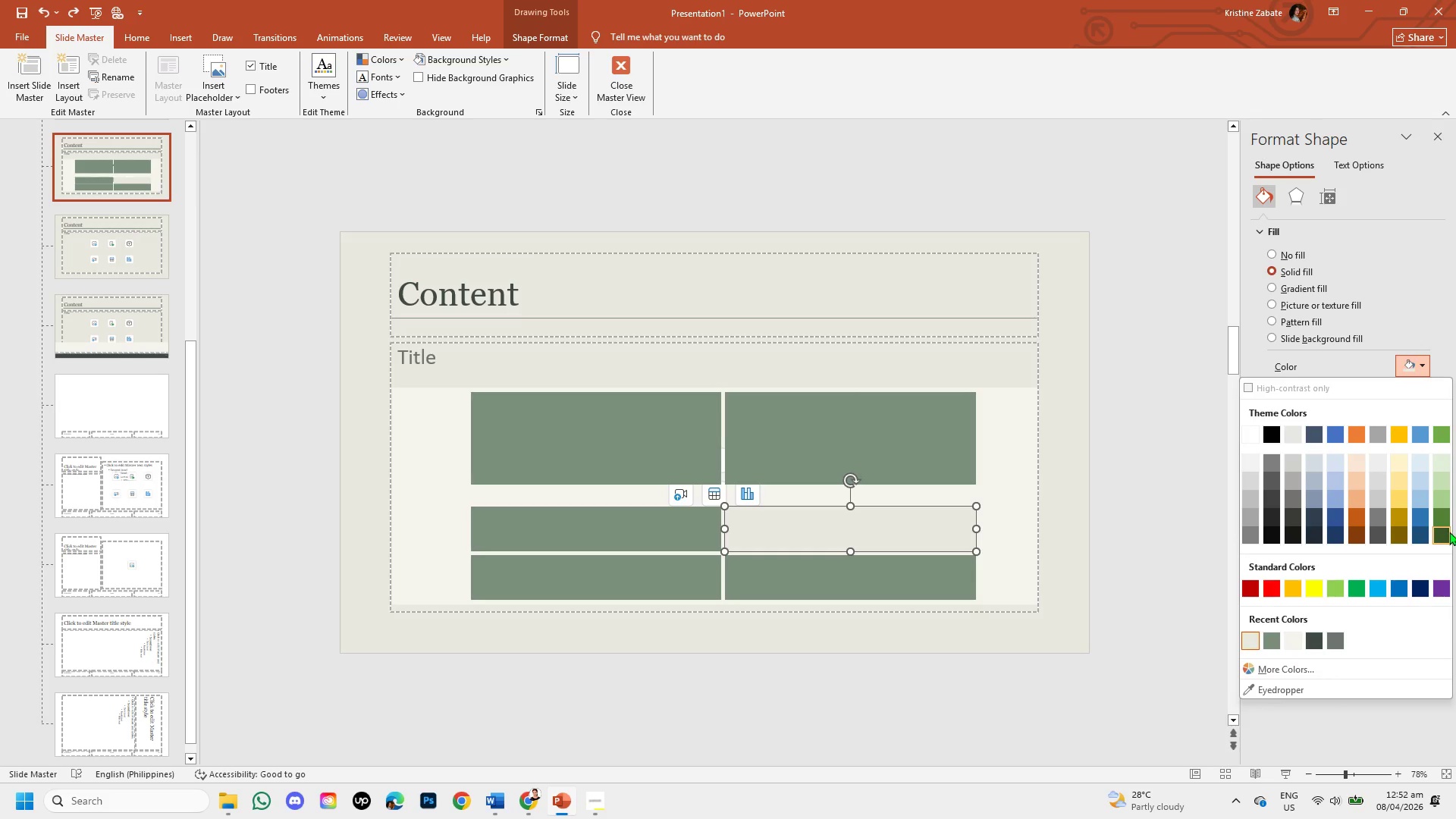 
left_click([1444, 532])
 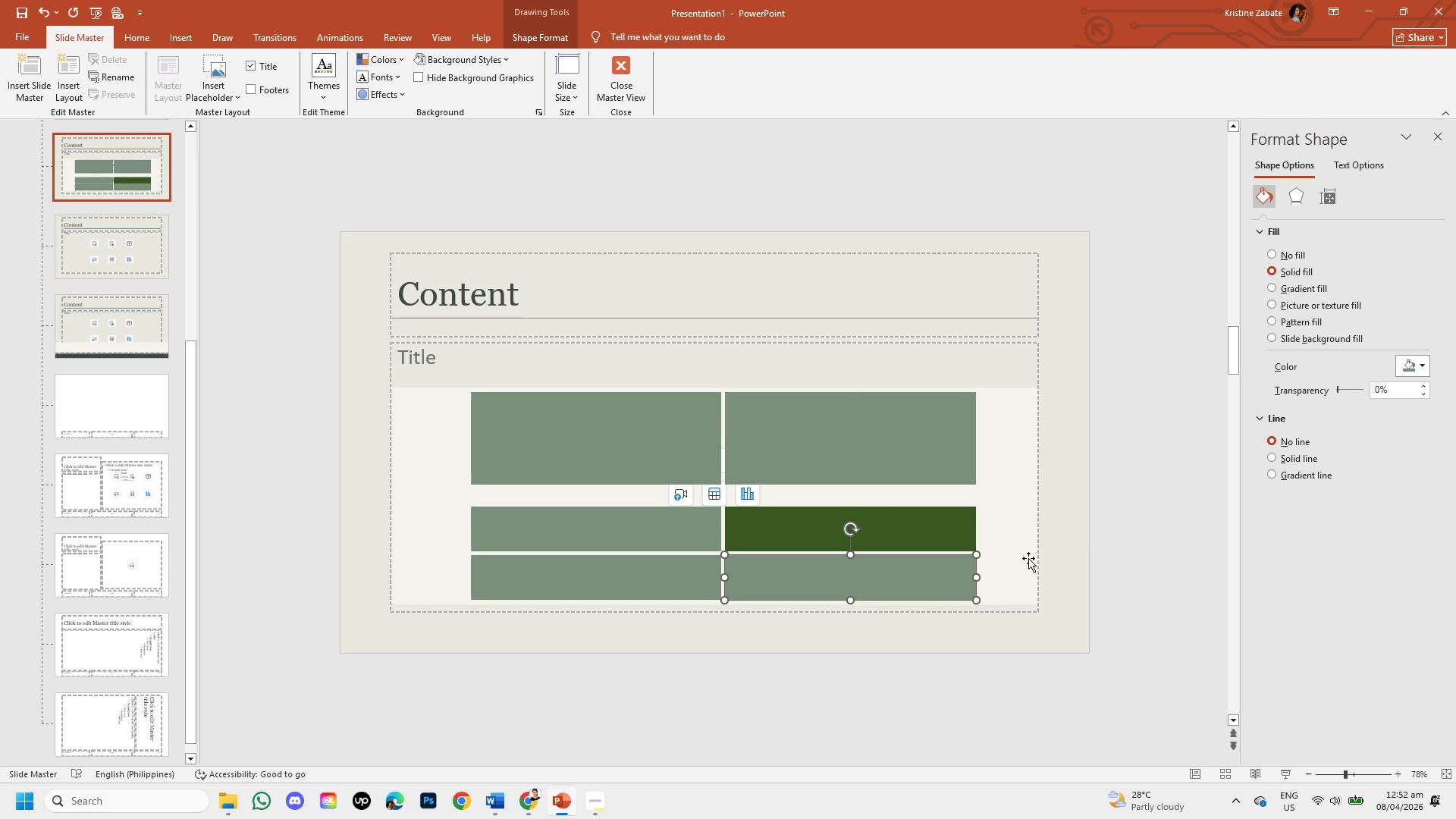 
left_click([1415, 362])
 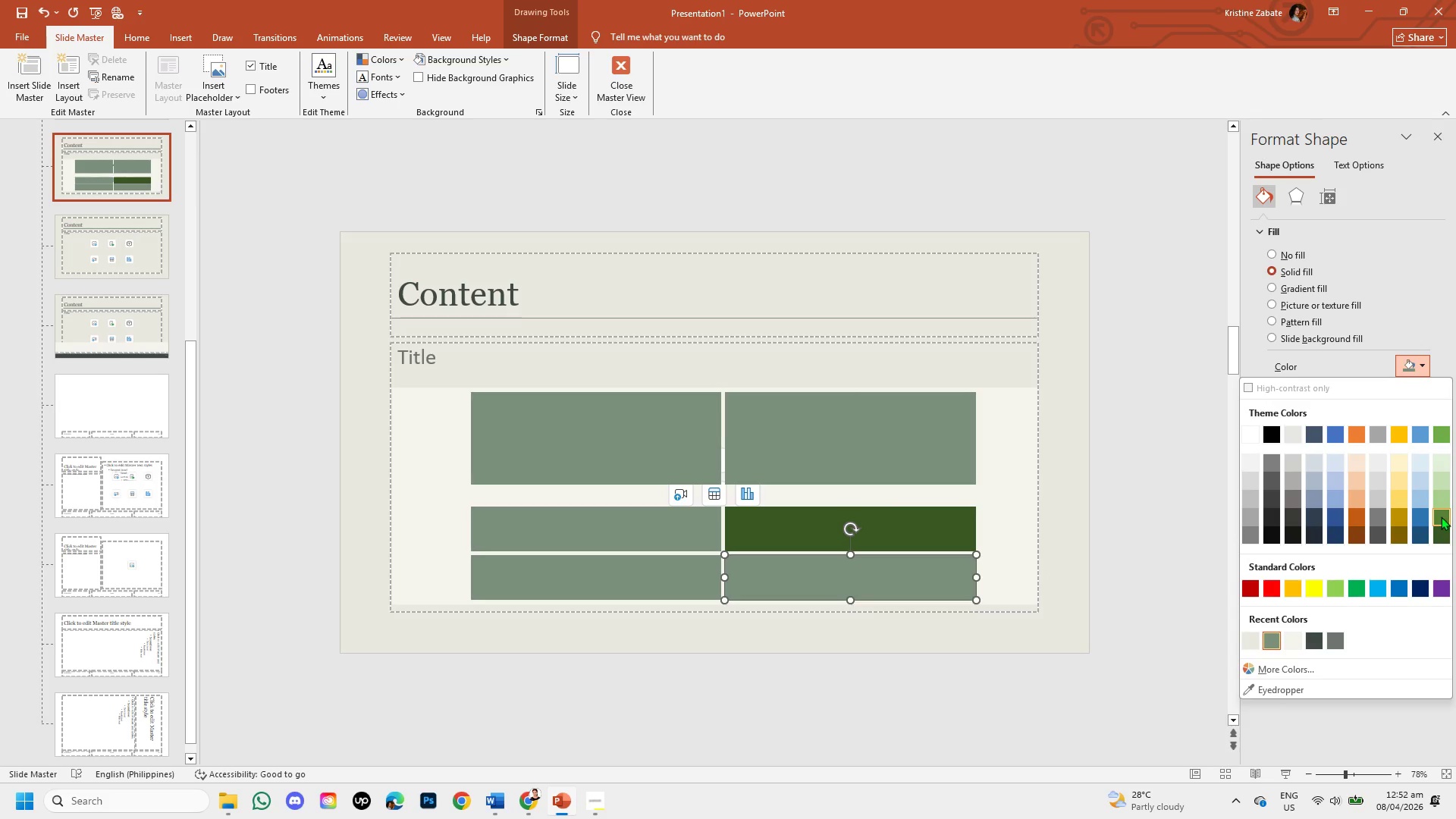 
left_click([1441, 516])
 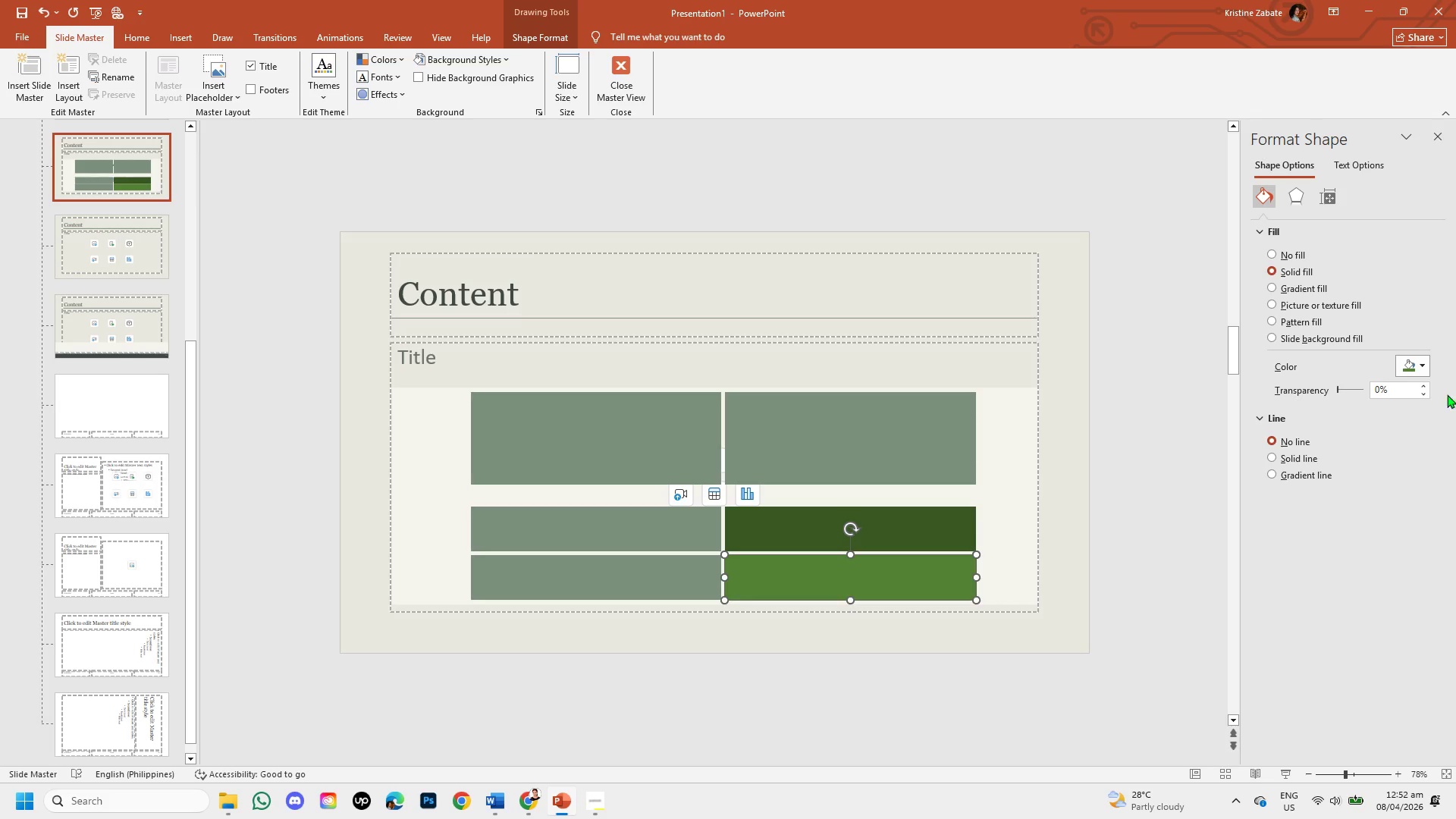 
left_click([1418, 365])
 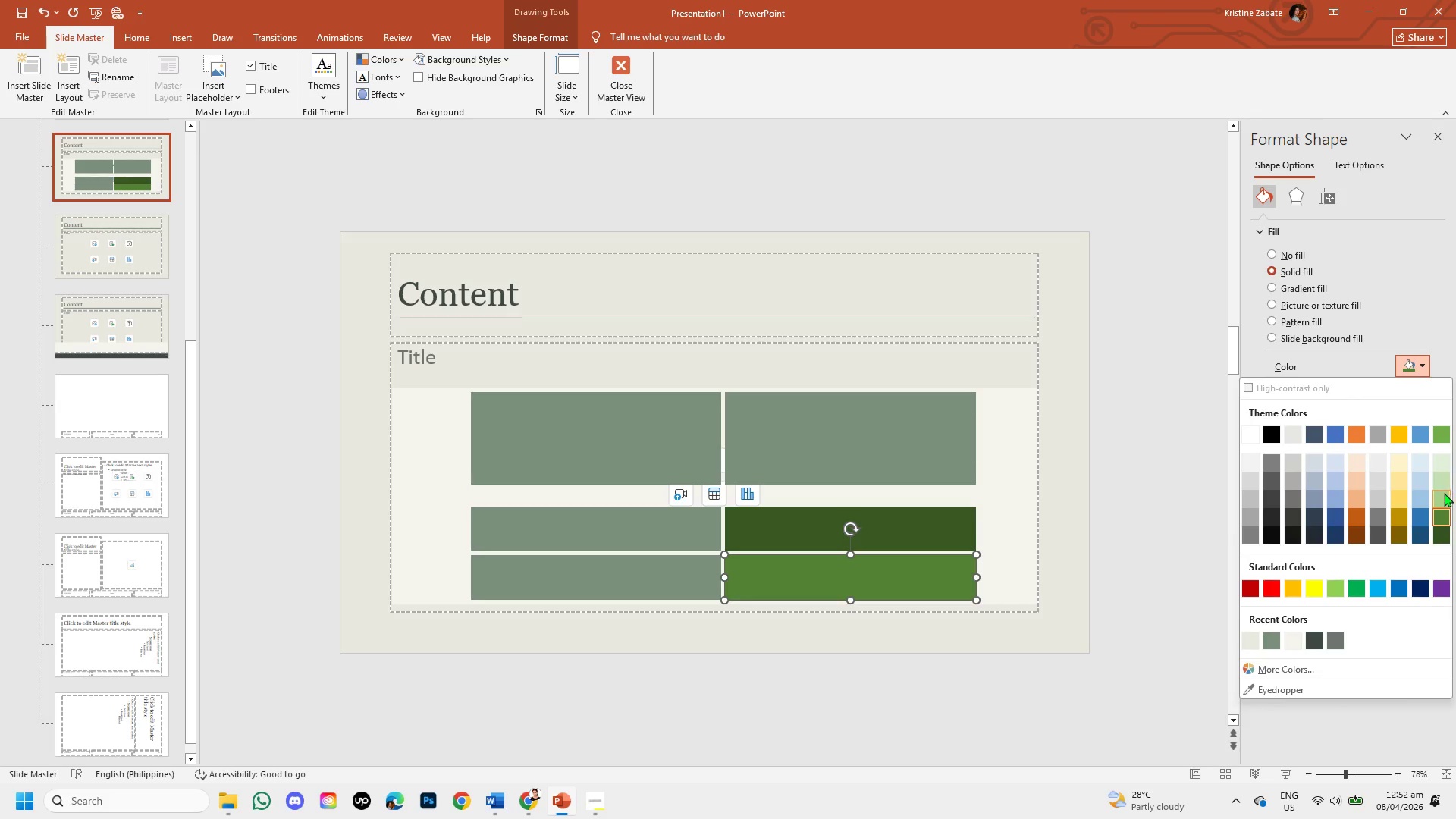 
left_click([1444, 497])
 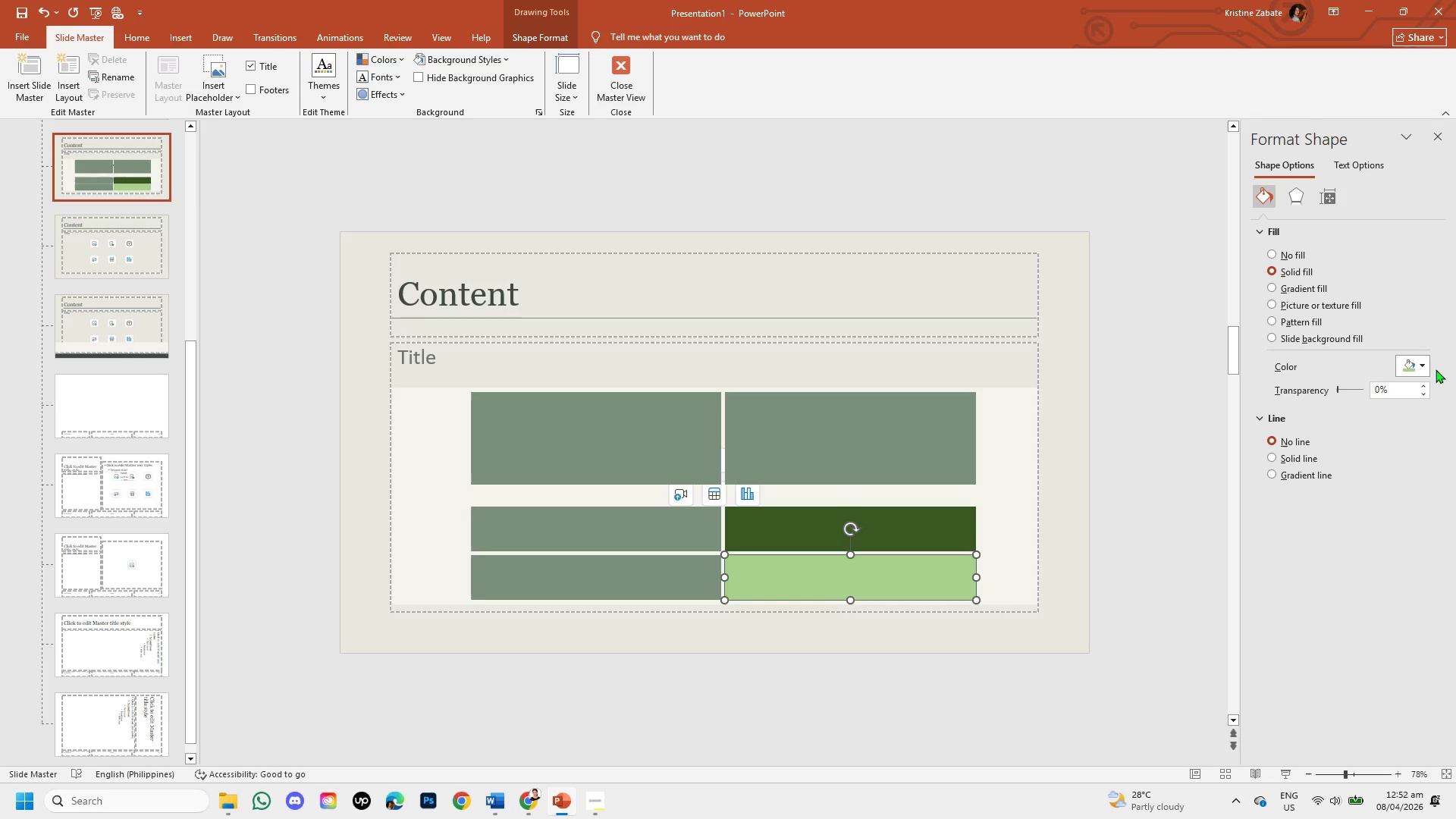 
left_click([1424, 356])
 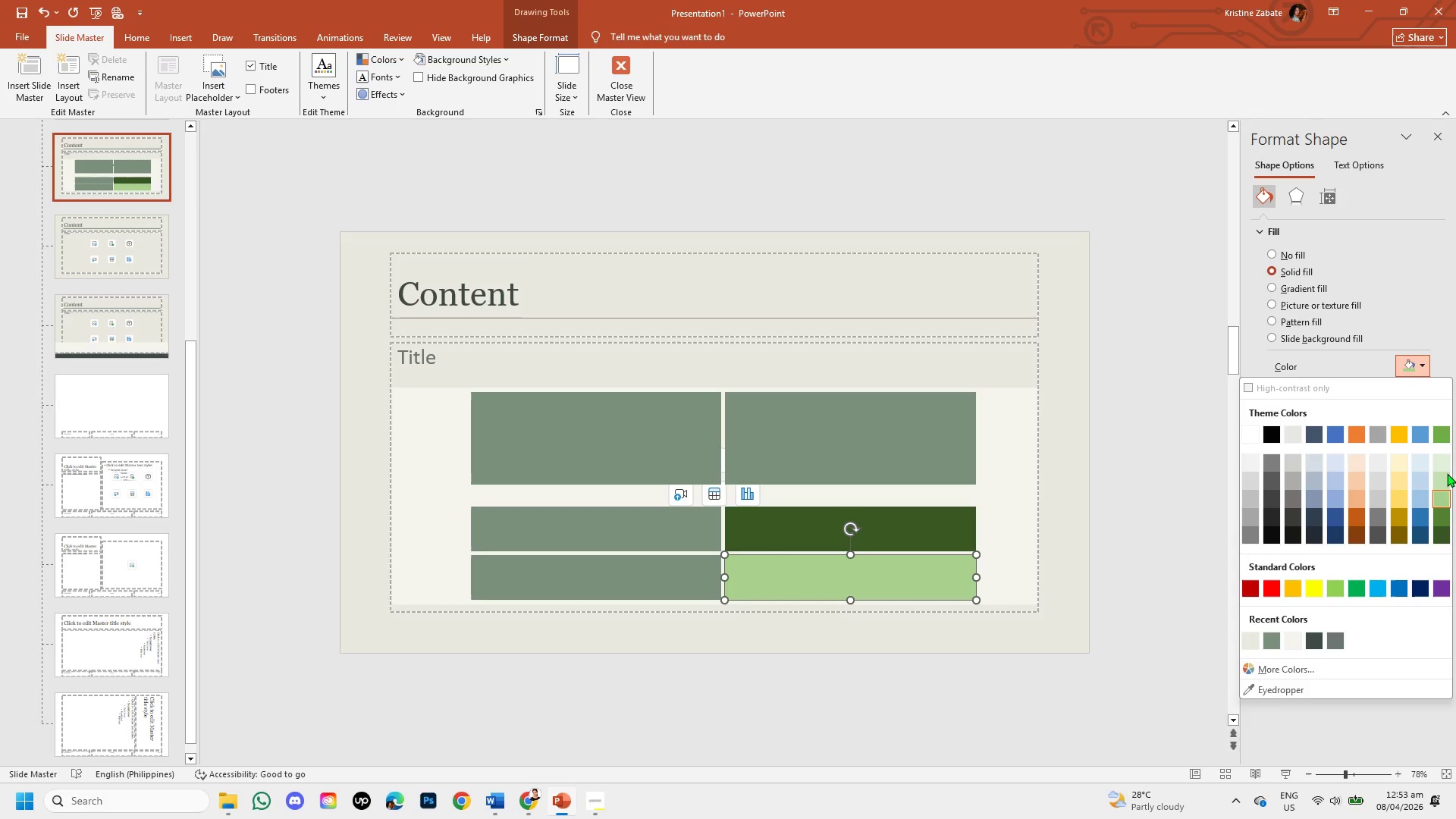 
left_click([1447, 473])
 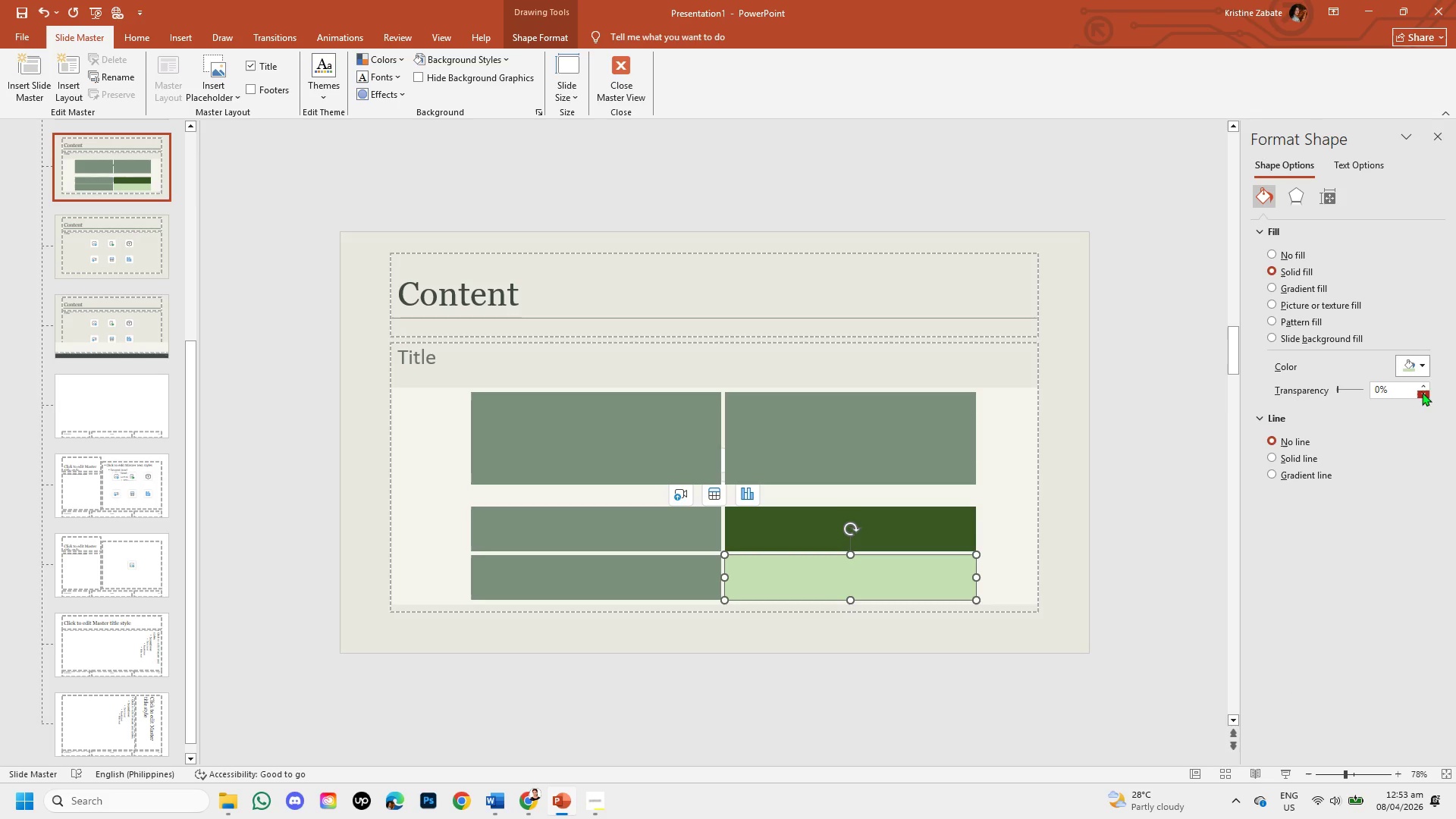 
left_click([1423, 366])
 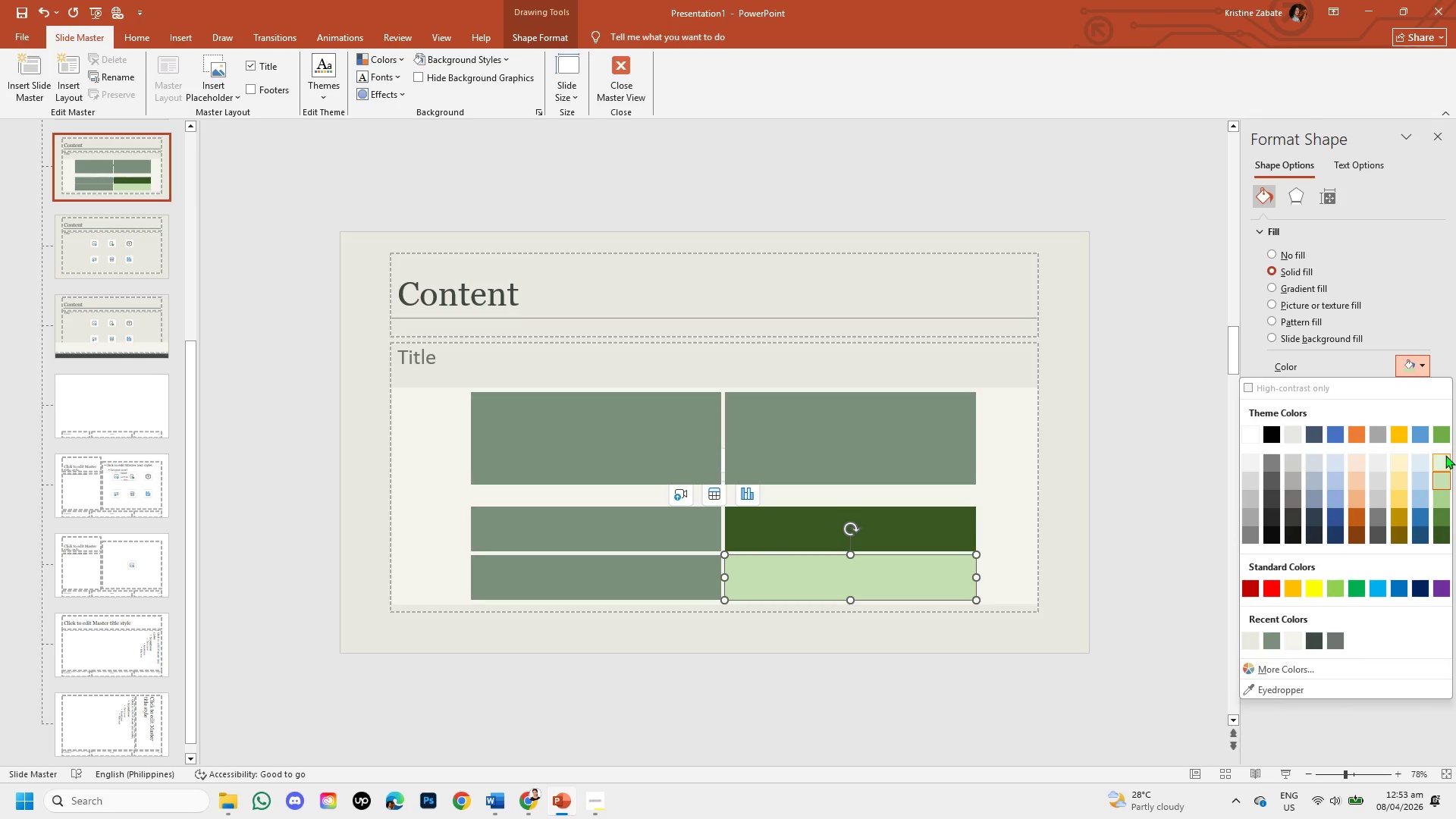 
left_click([1445, 455])
 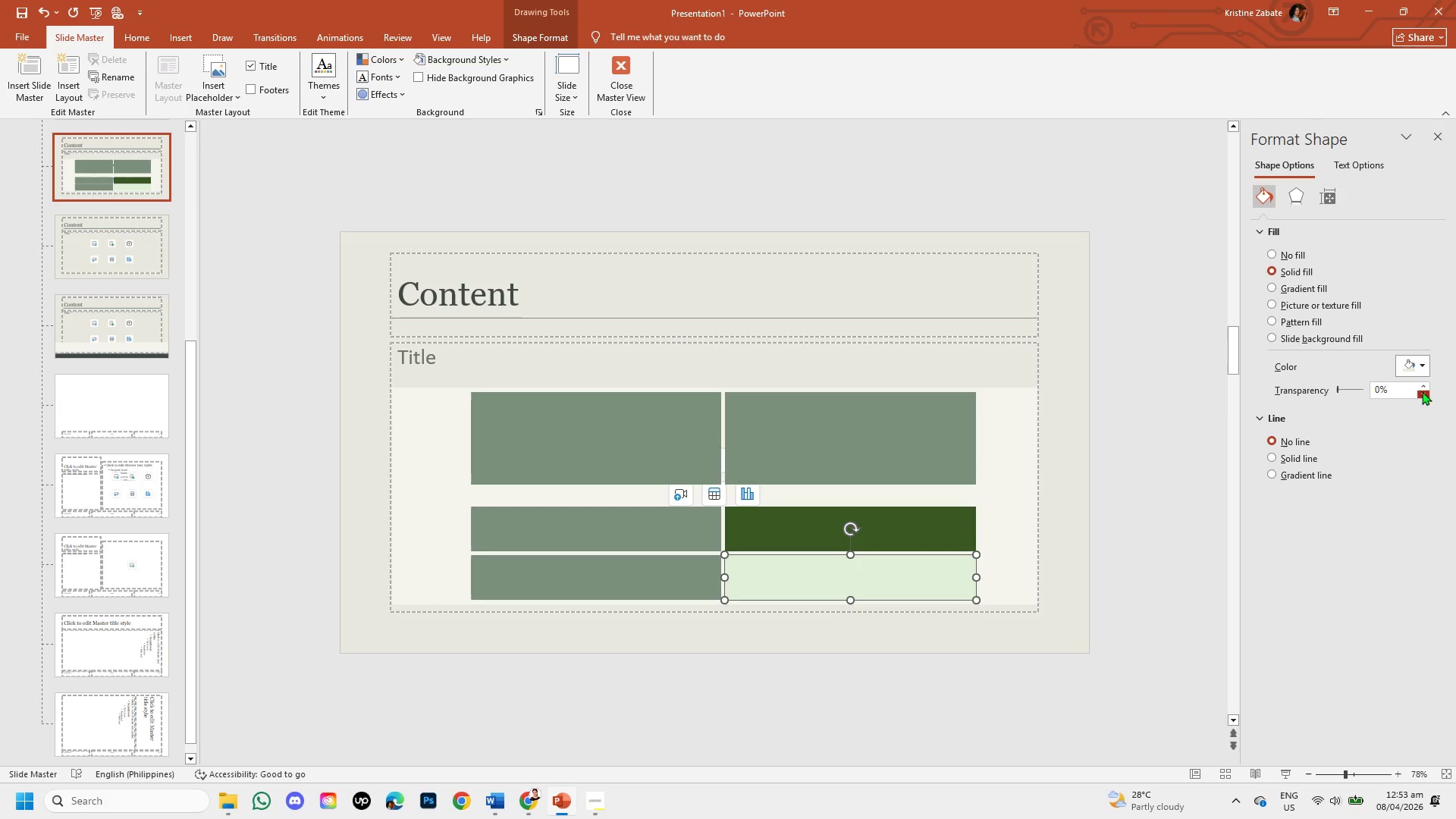 
left_click([1420, 370])
 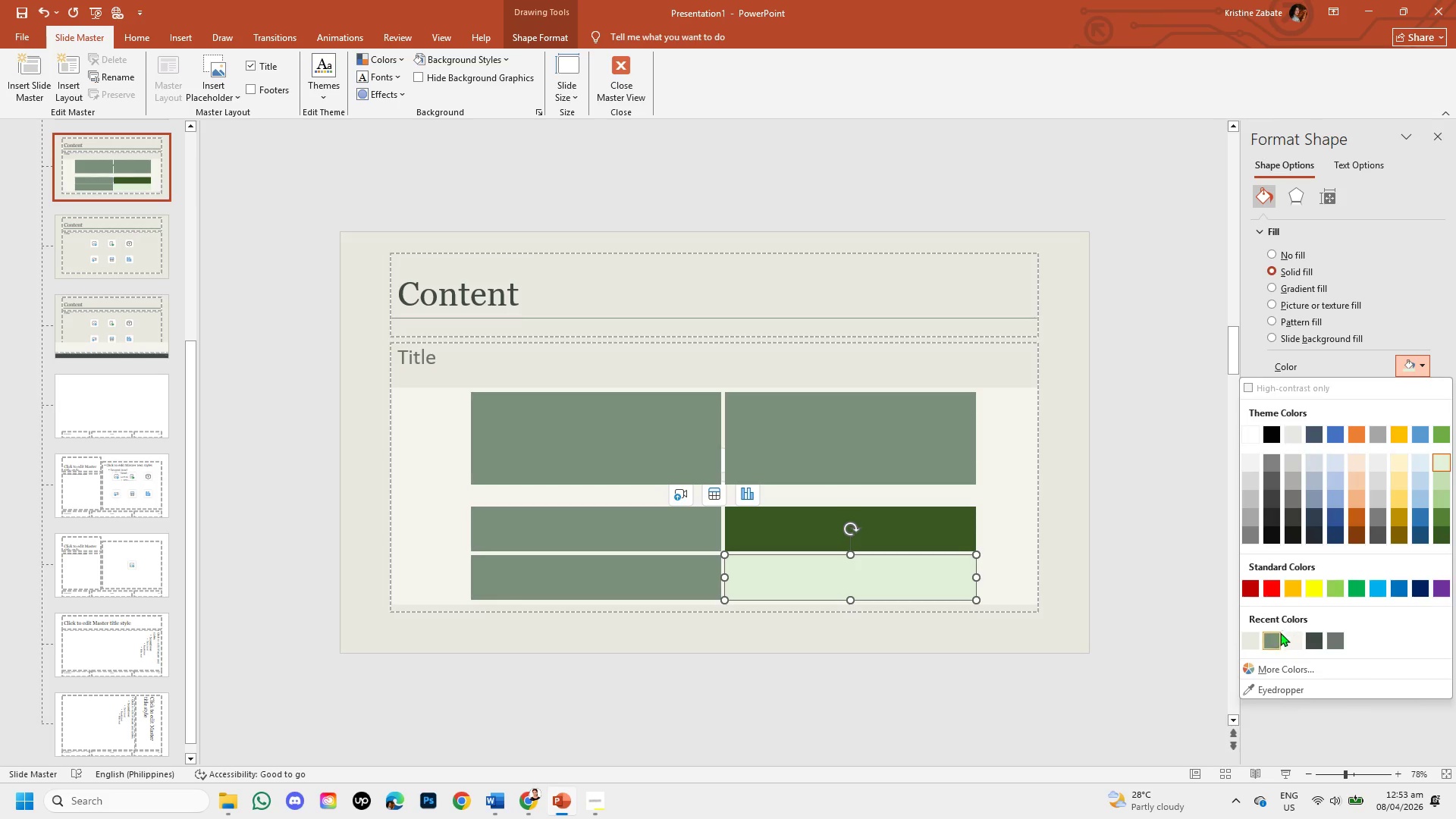 
left_click([1276, 639])
 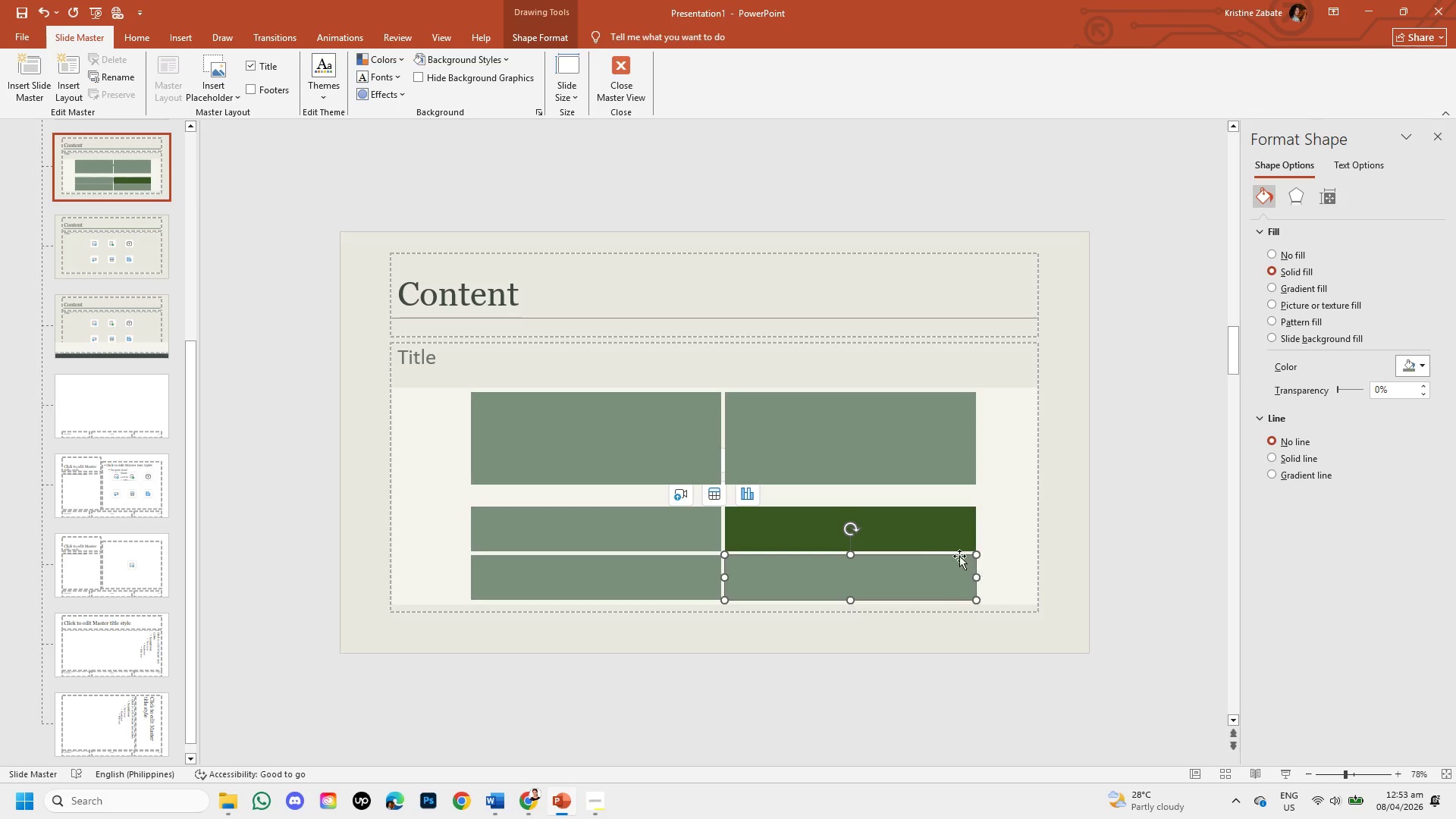 
left_click([944, 538])
 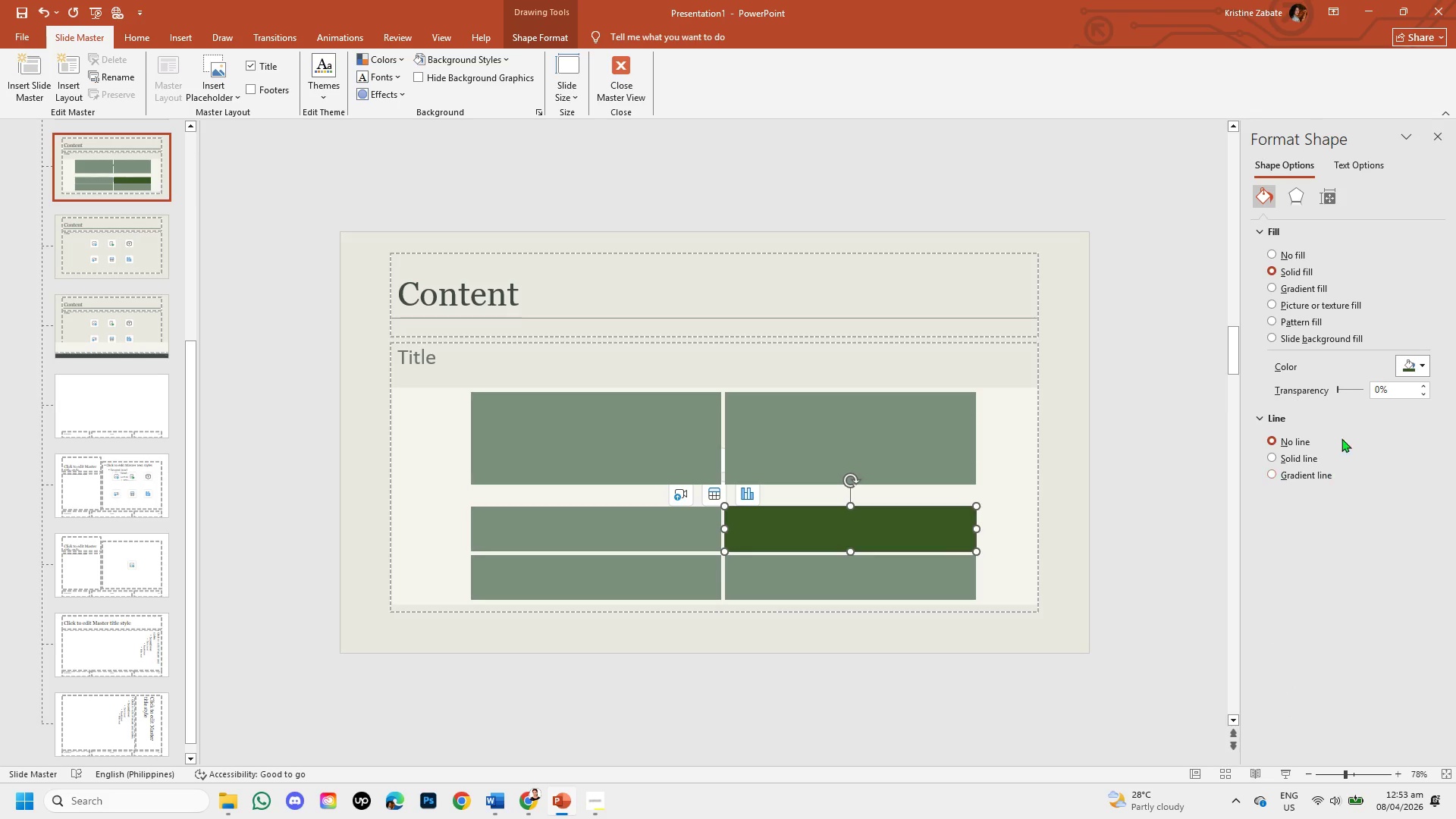 
left_click([1423, 356])
 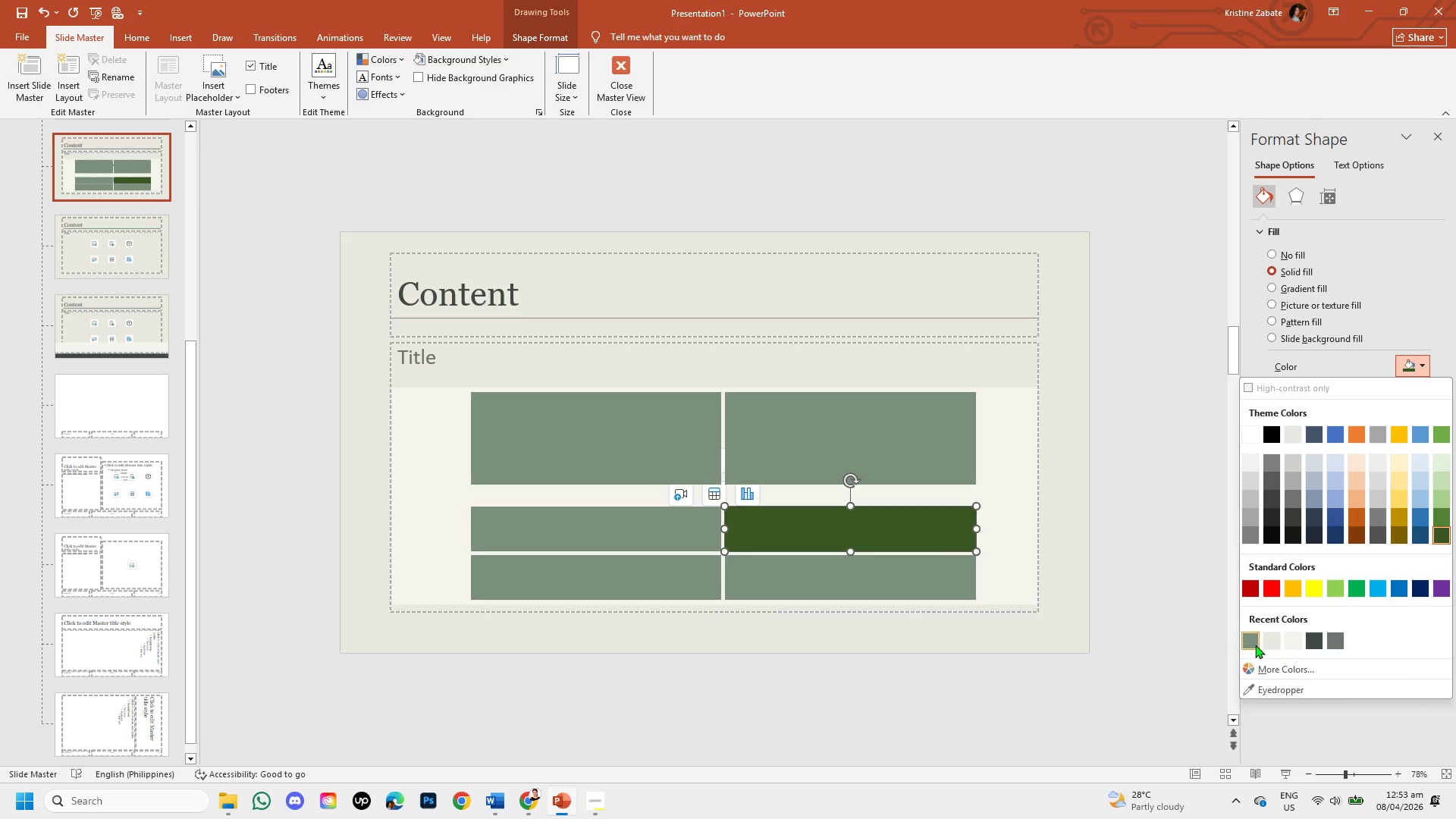 
left_click([1254, 645])
 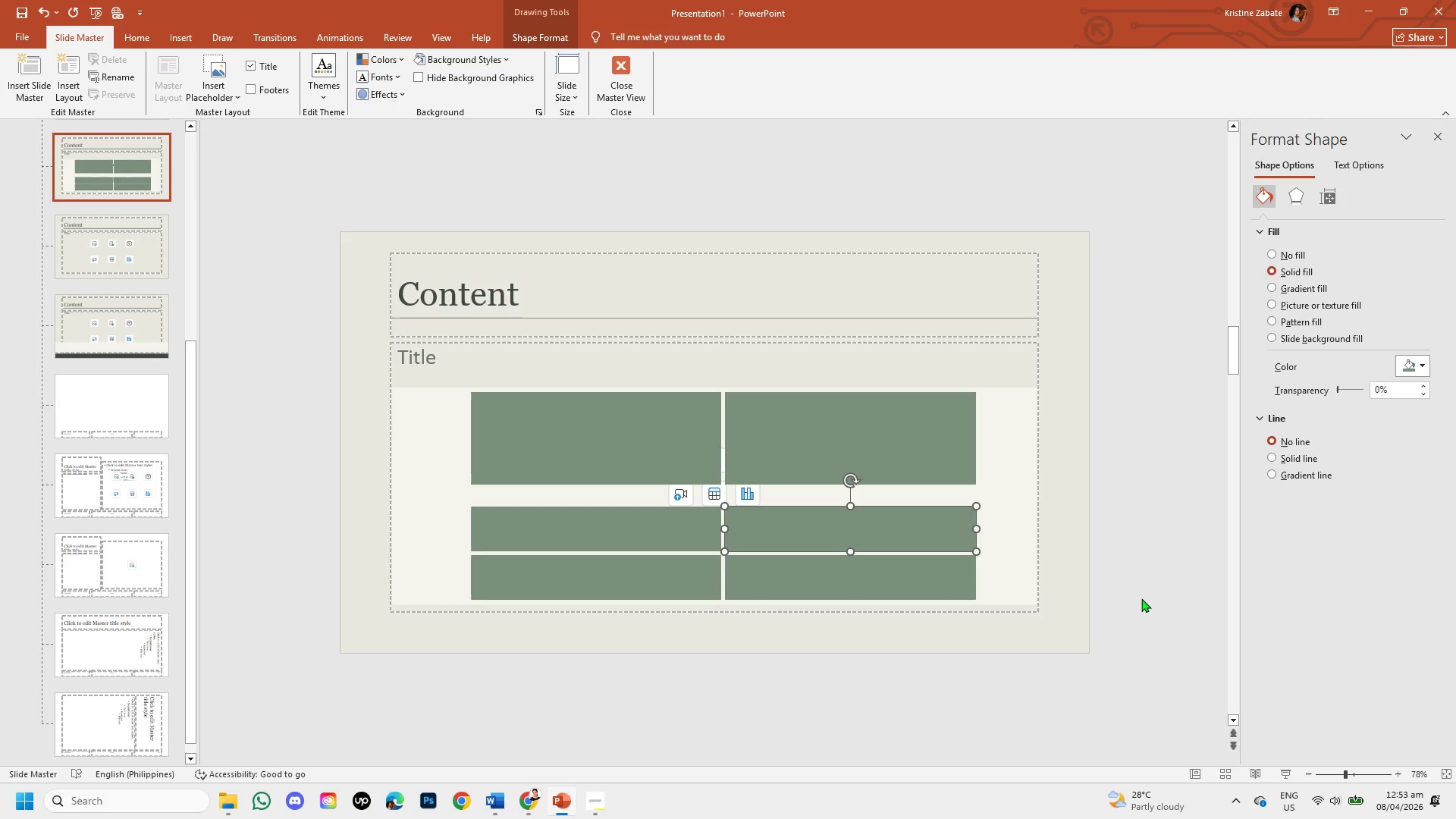 
left_click([1134, 578])
 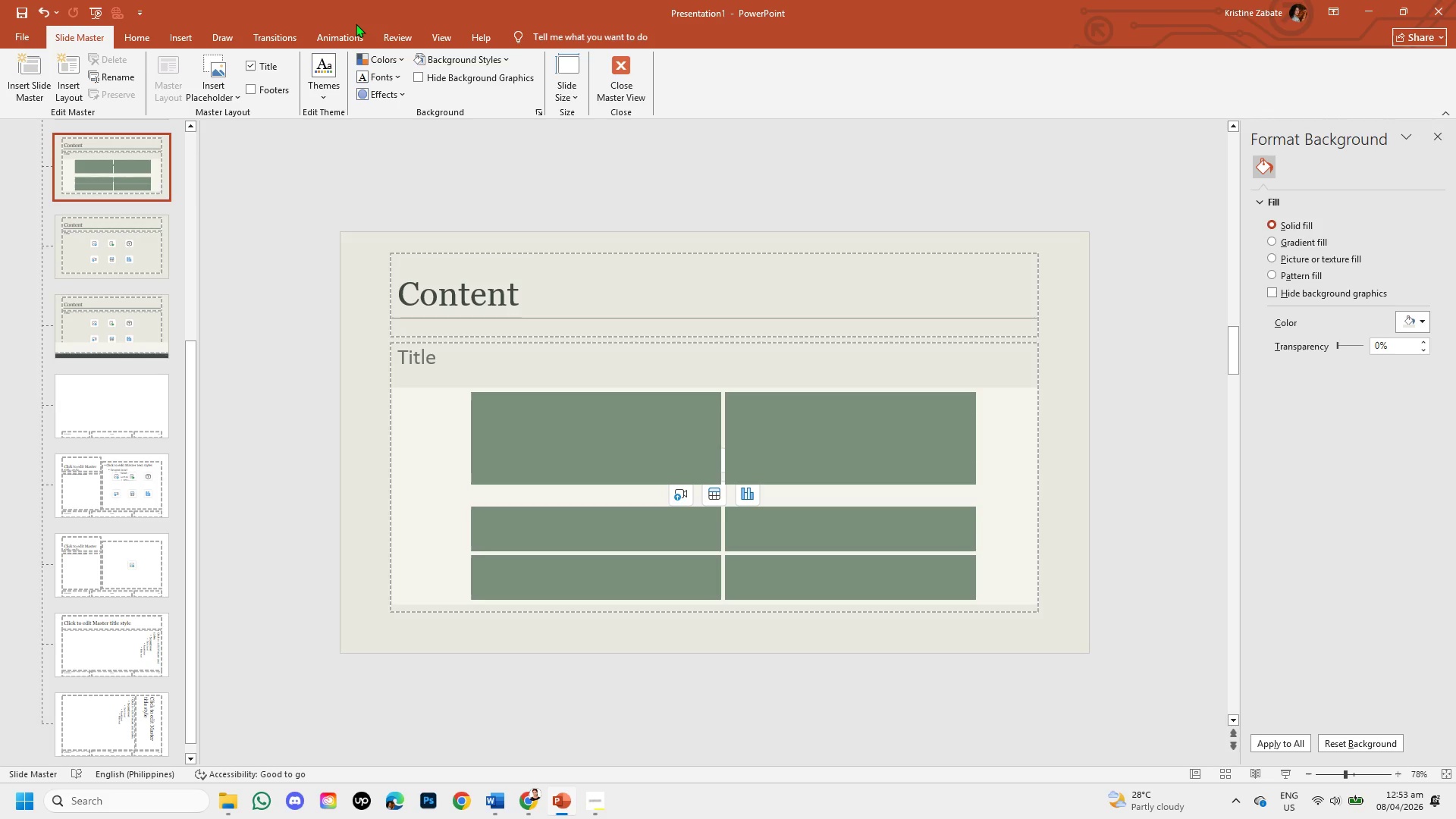 
wait(19.7)
 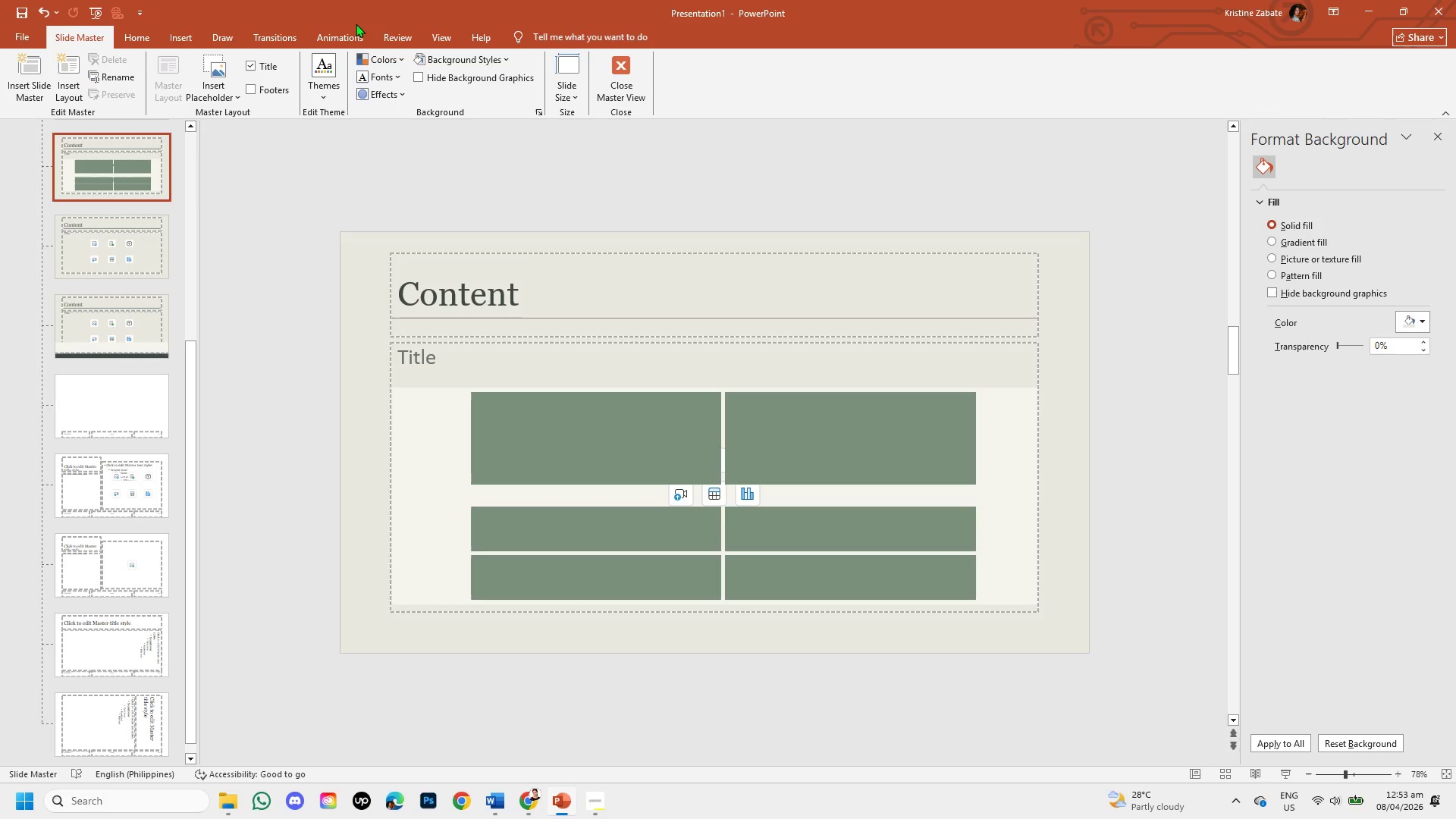 
left_click([607, 86])
 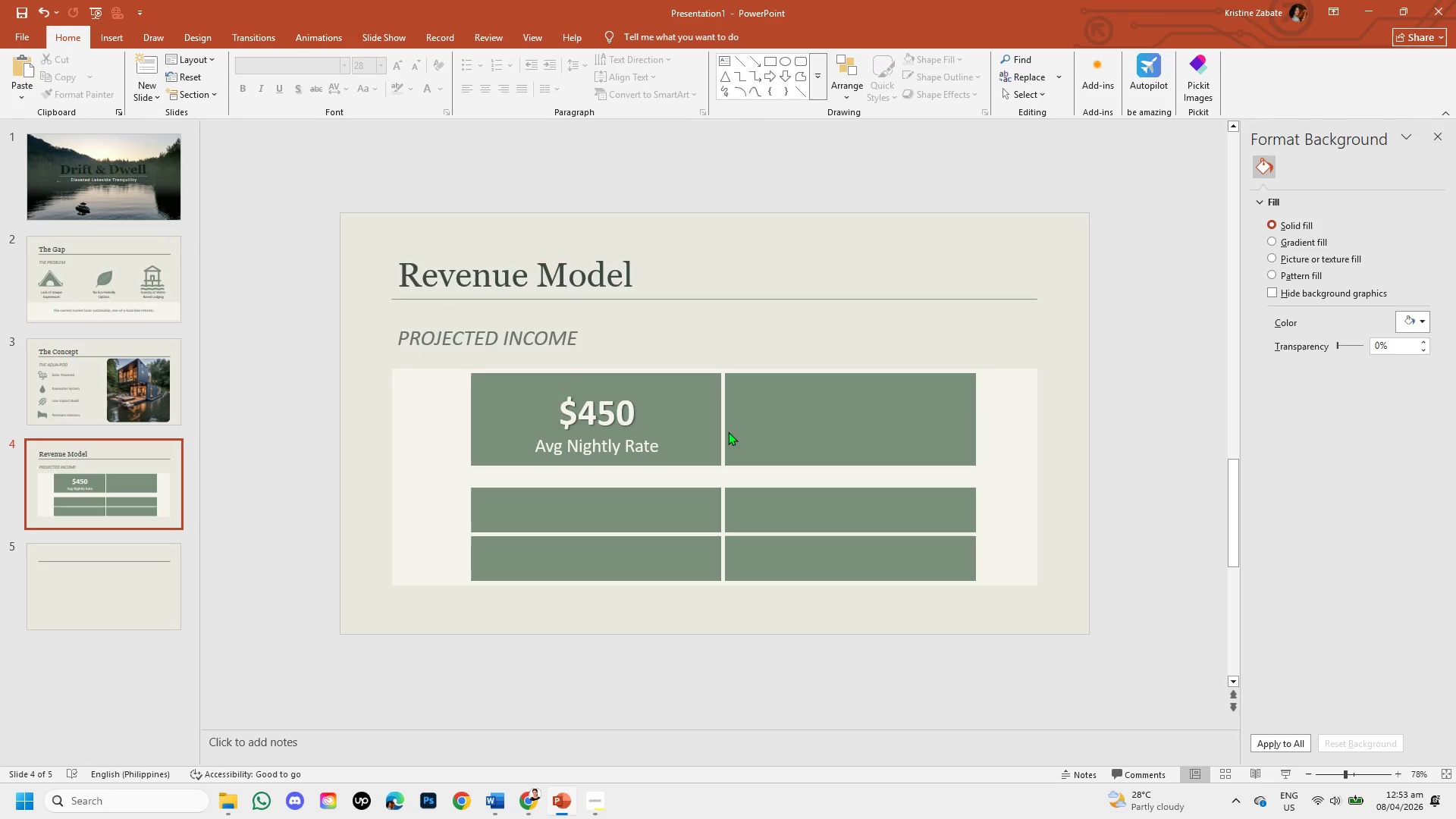 
left_click([581, 416])
 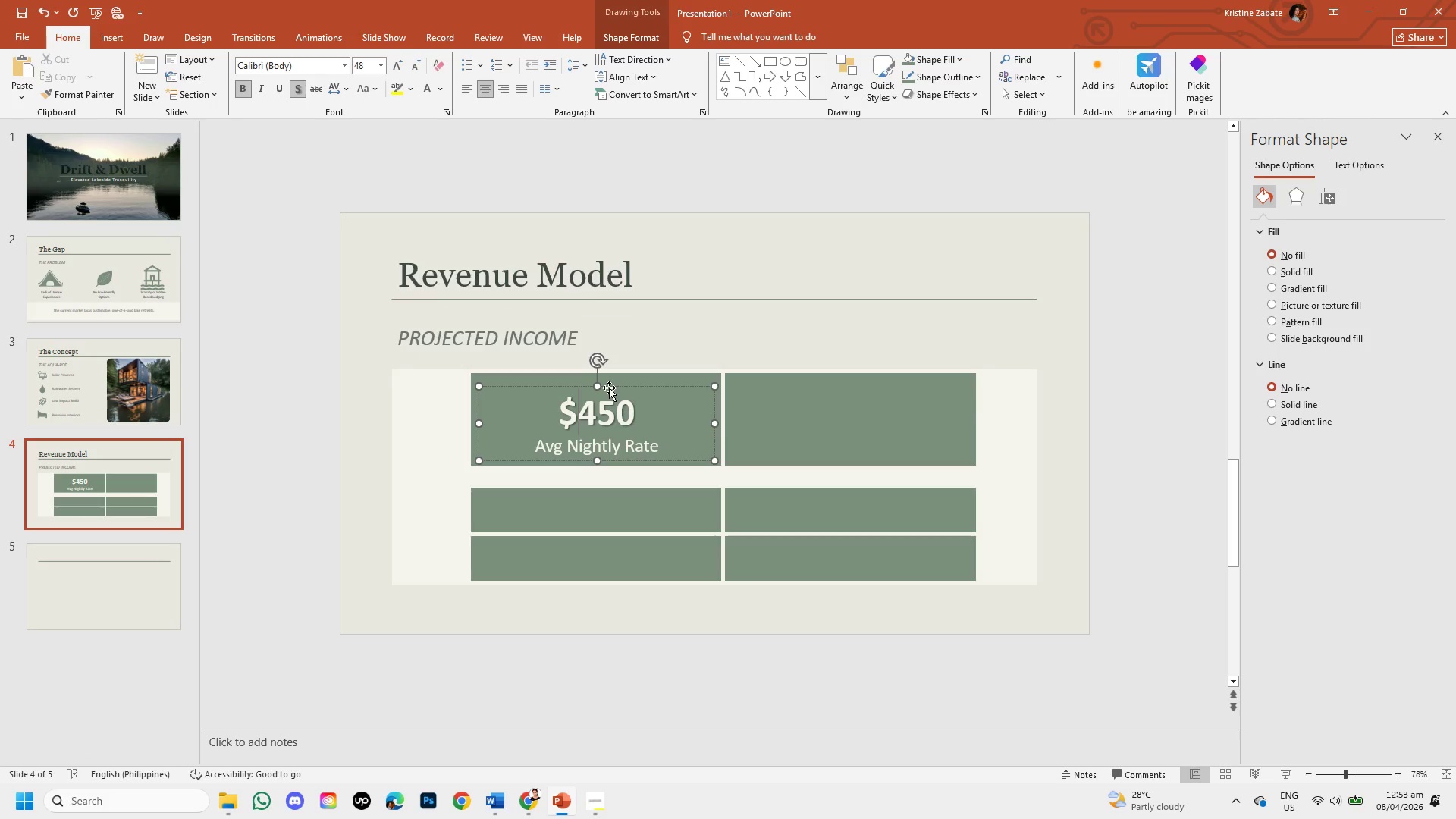 
left_click([609, 388])
 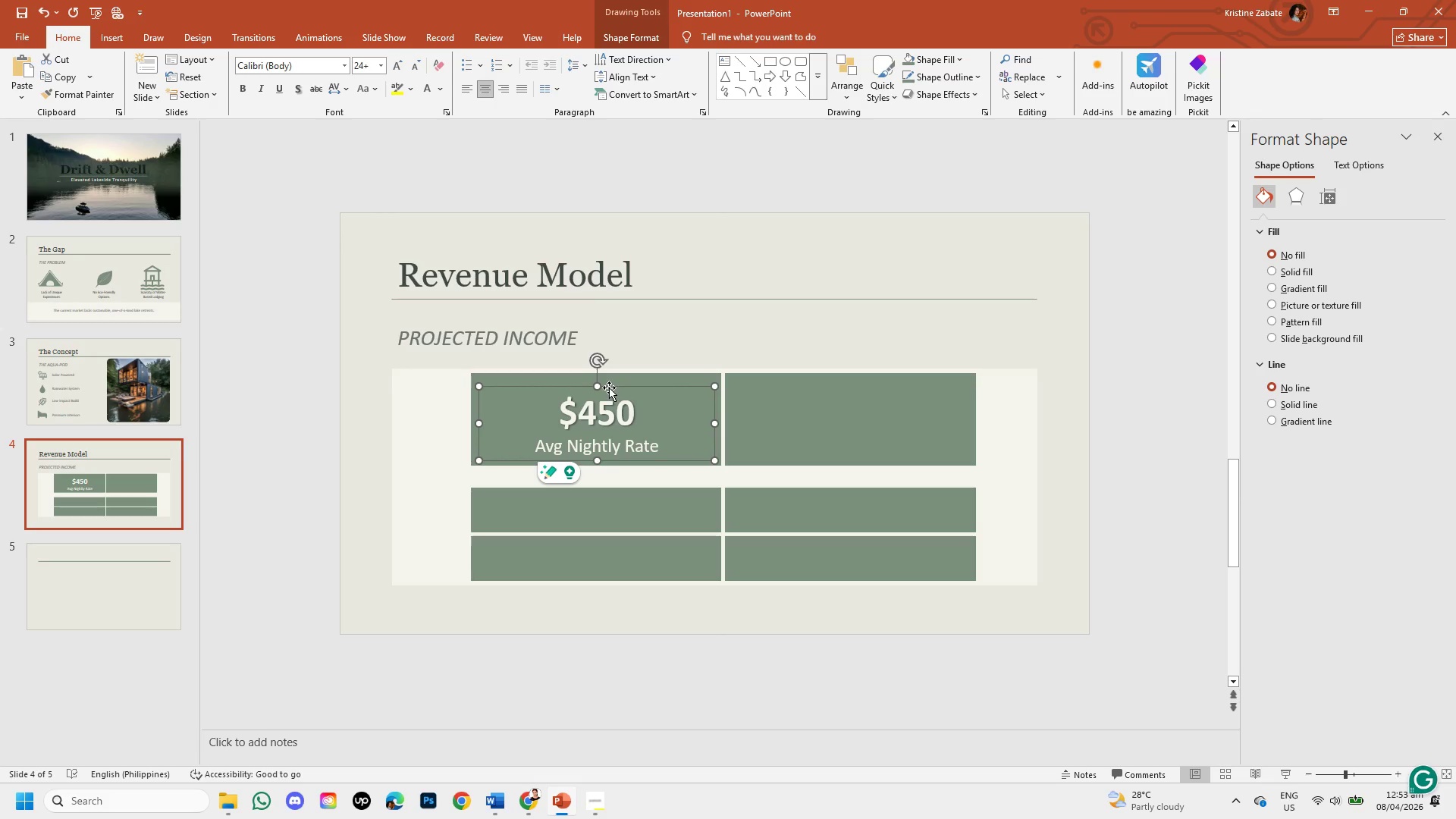 
key(Control+C)
 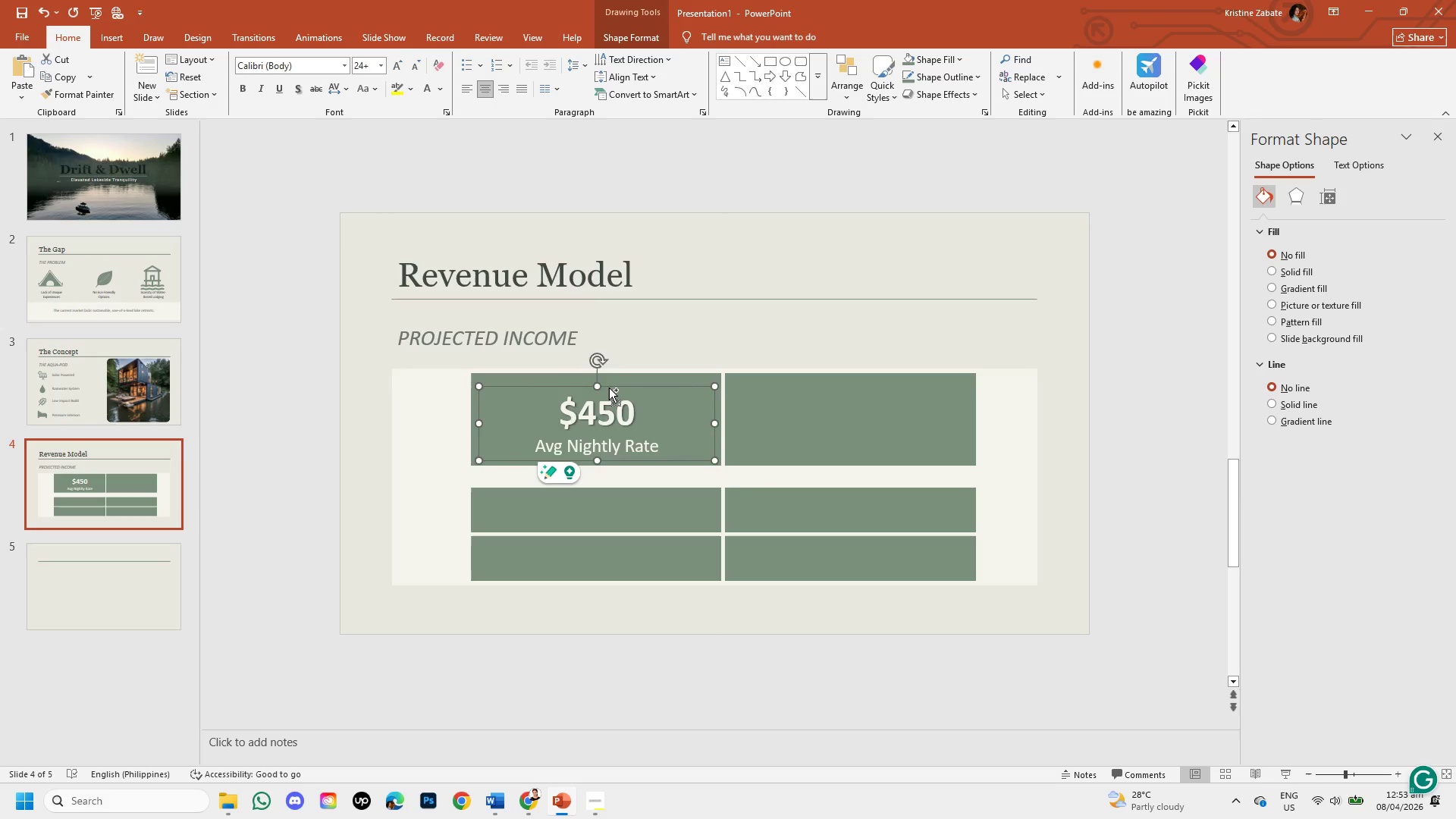 
key(Control+V)
 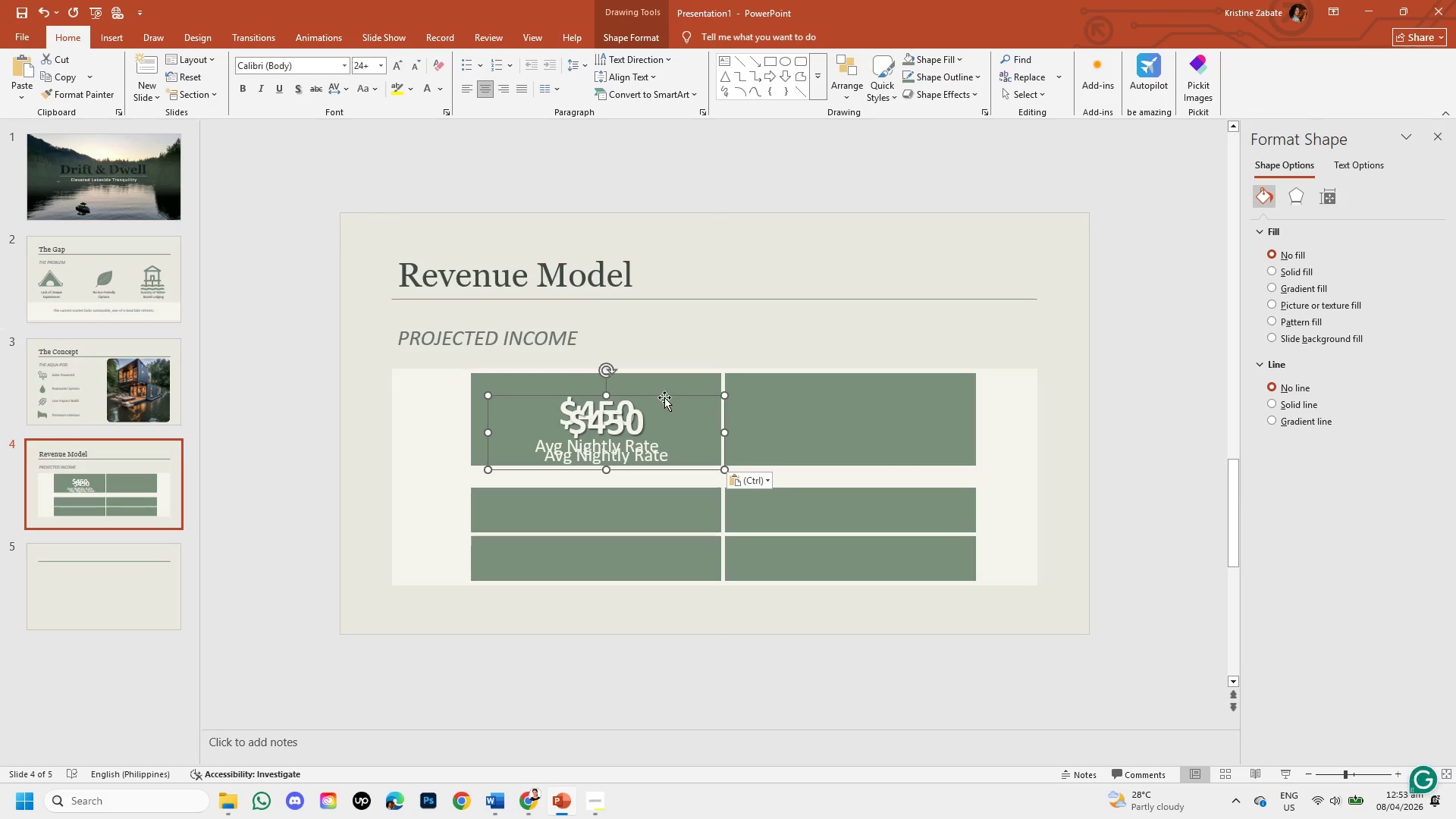 
left_click_drag(start_coordinate=[663, 395], to_coordinate=[918, 389])
 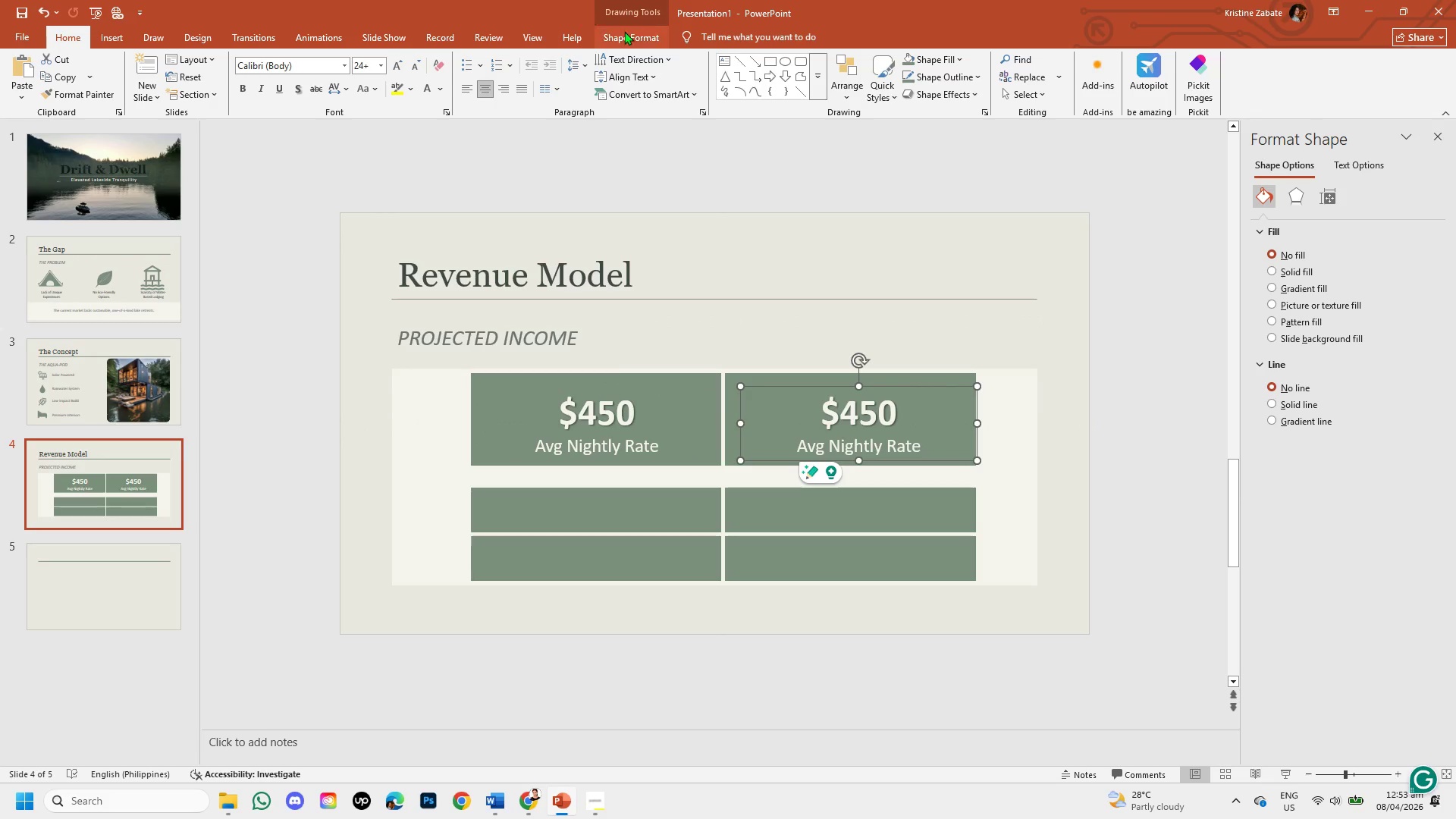 
left_click([628, 32])
 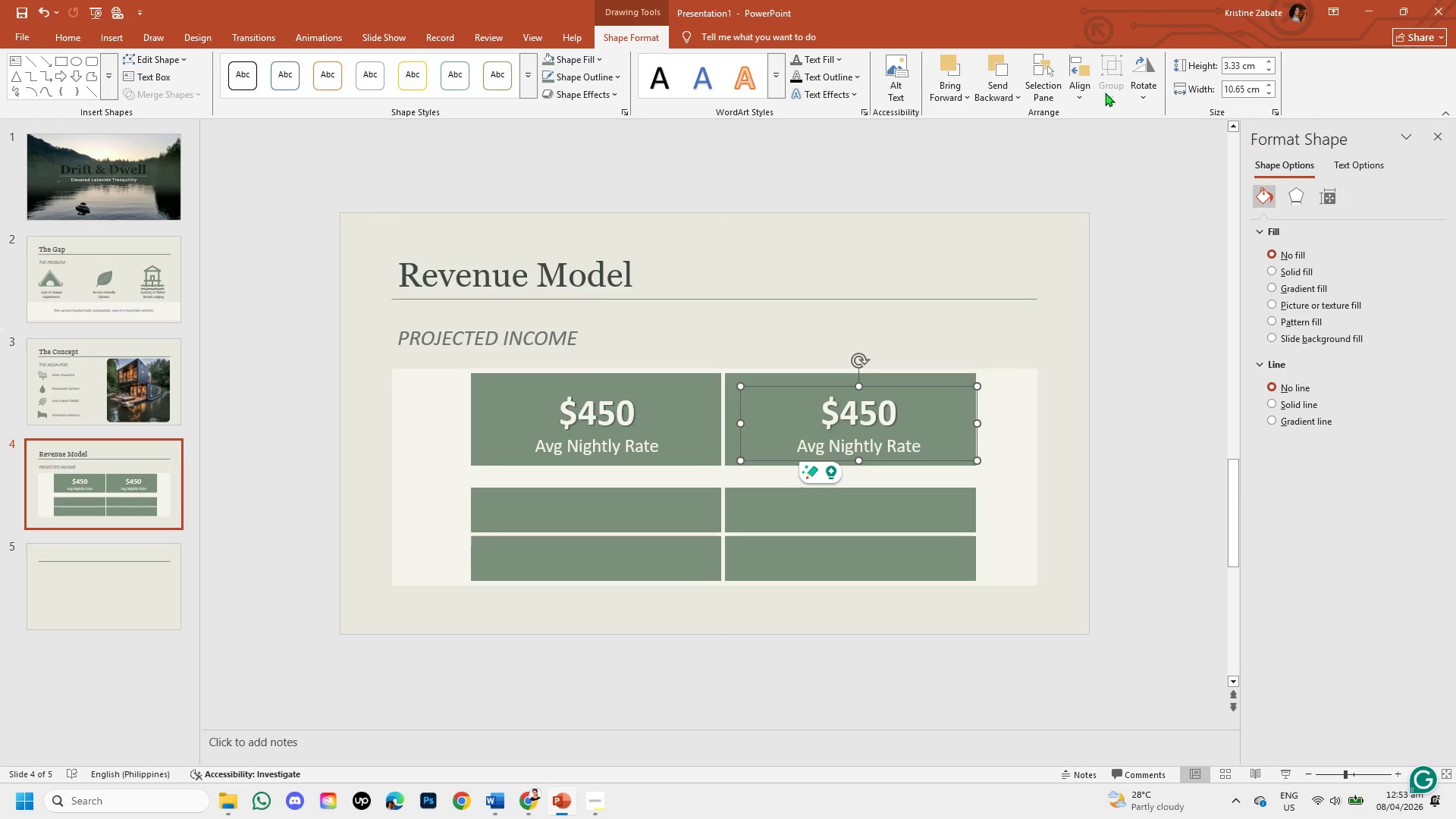 
left_click([1087, 91])
 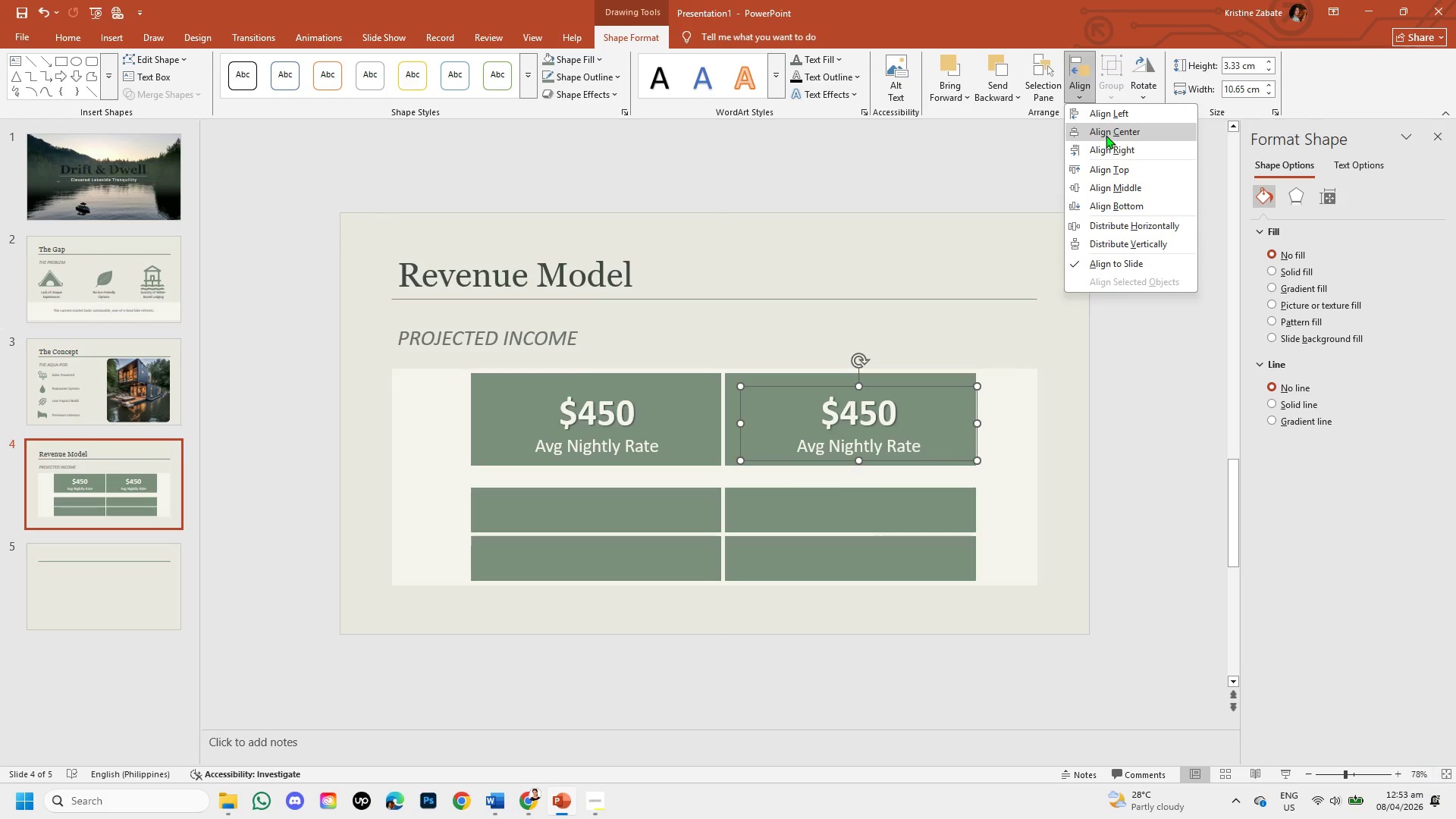 
left_click([1106, 135])
 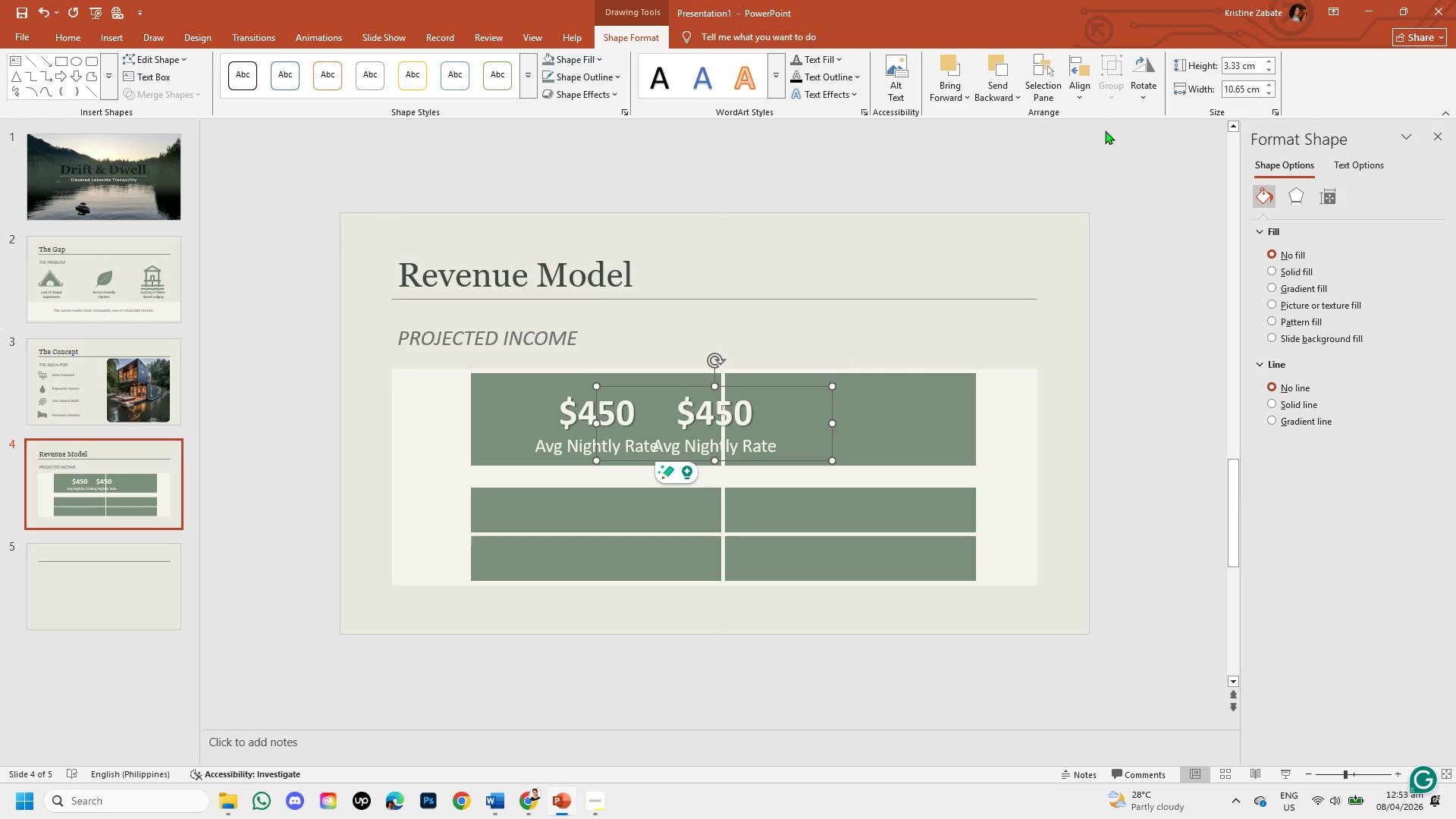 
key(Control+C)
 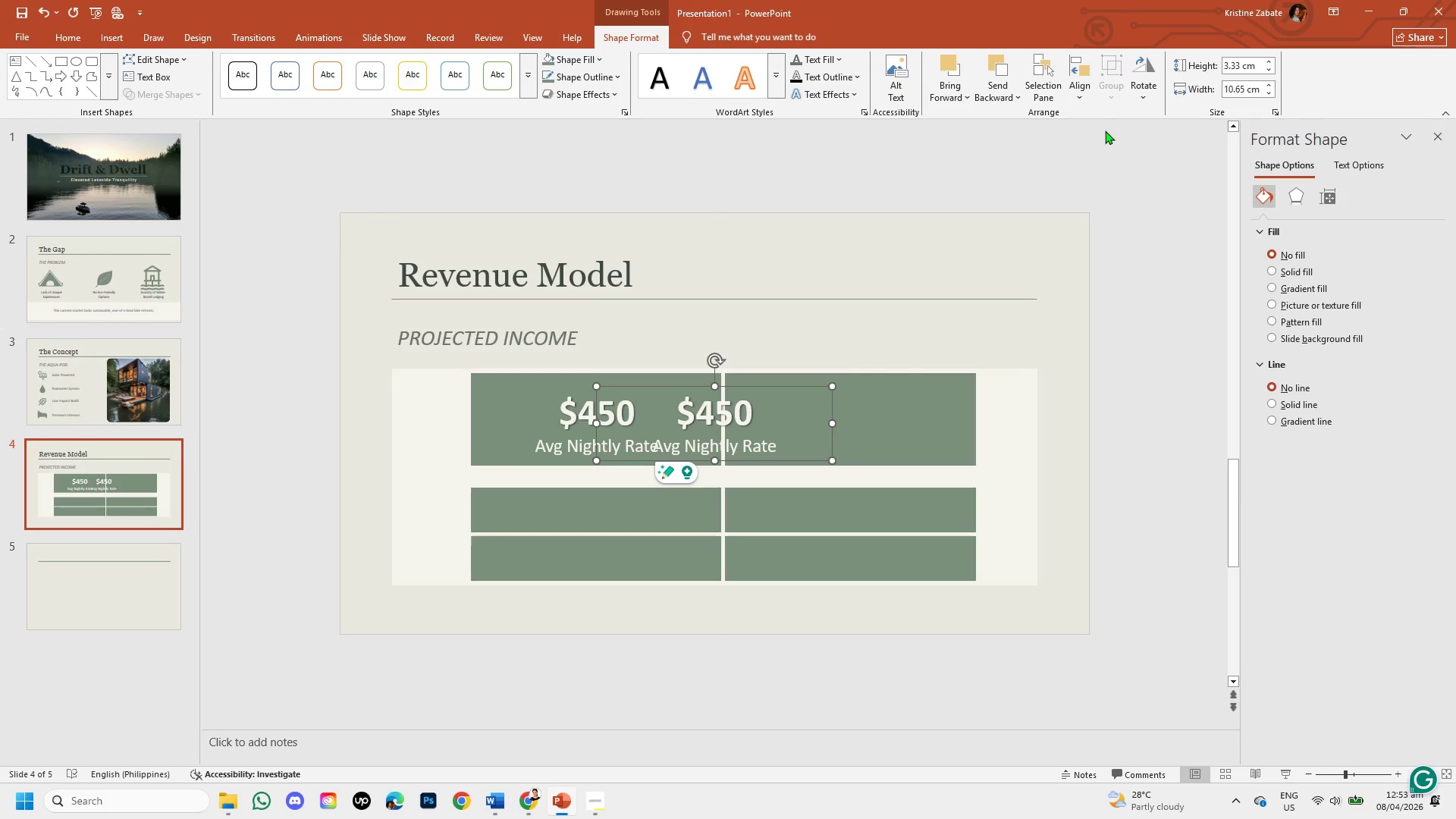 
key(Control+Z)
 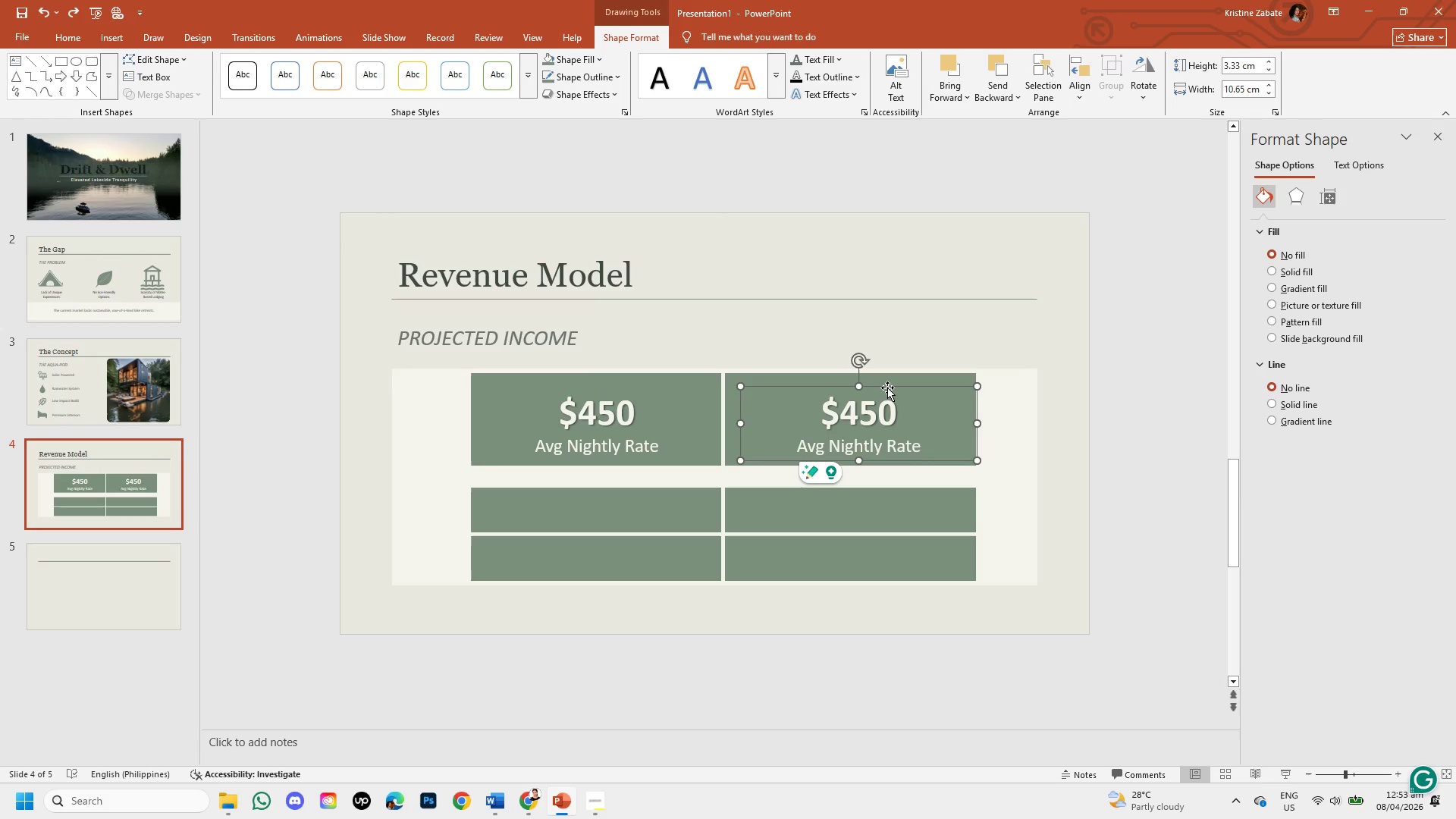 
left_click_drag(start_coordinate=[886, 388], to_coordinate=[881, 388])
 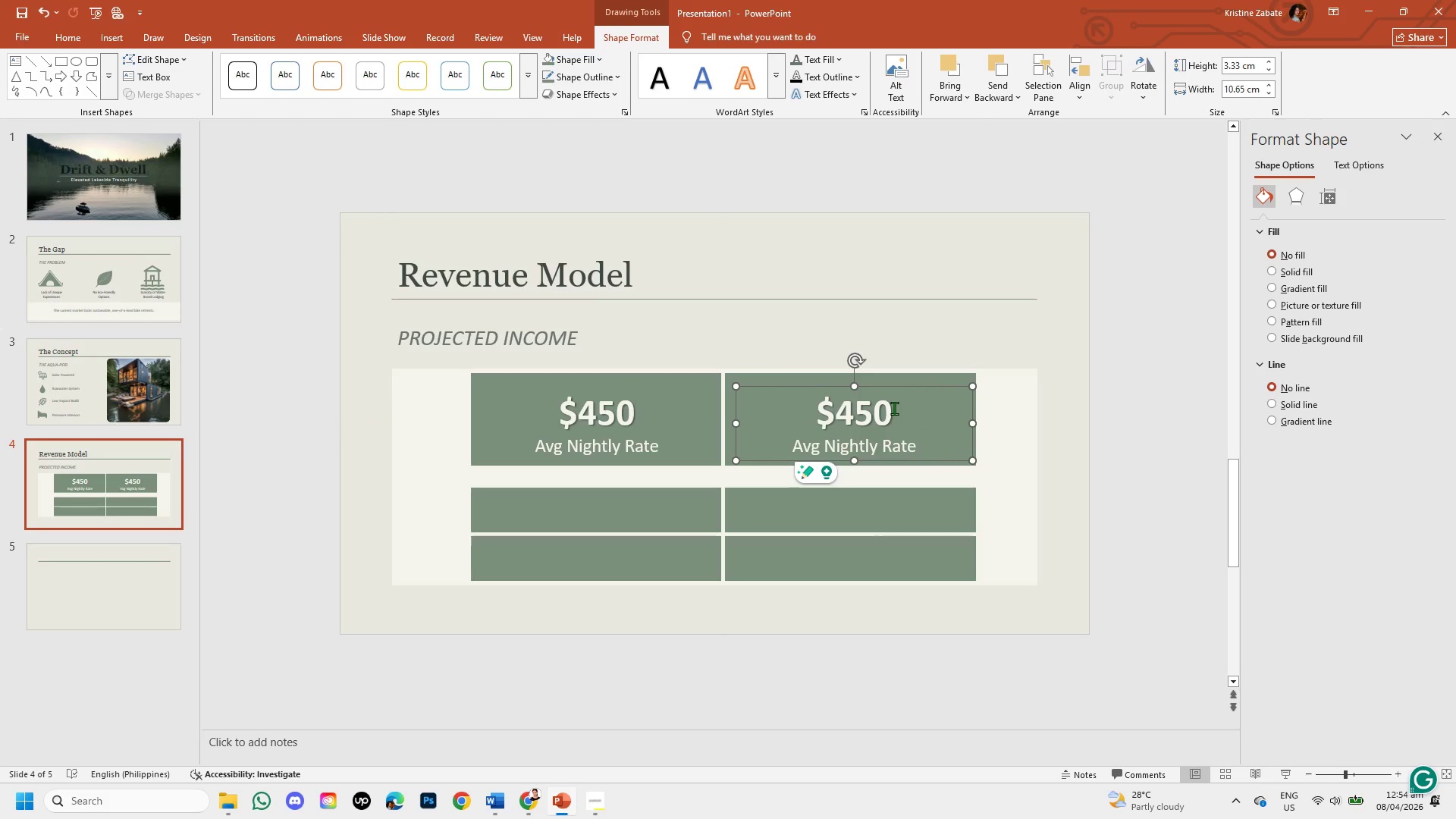 
left_click([894, 408])
 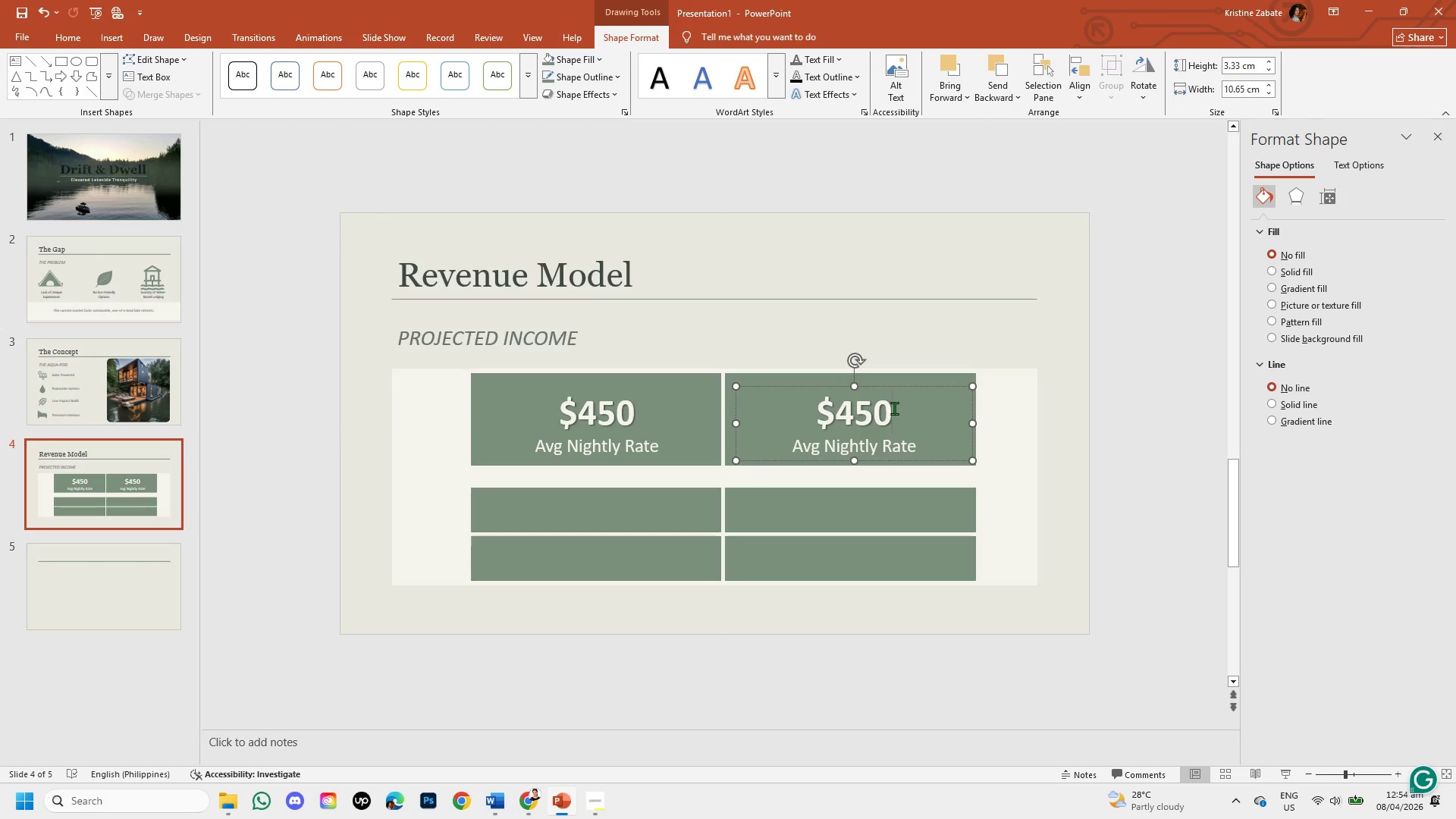 
key(Backspace)
key(Backspace)
key(Backspace)
key(Backspace)
type(70%)
 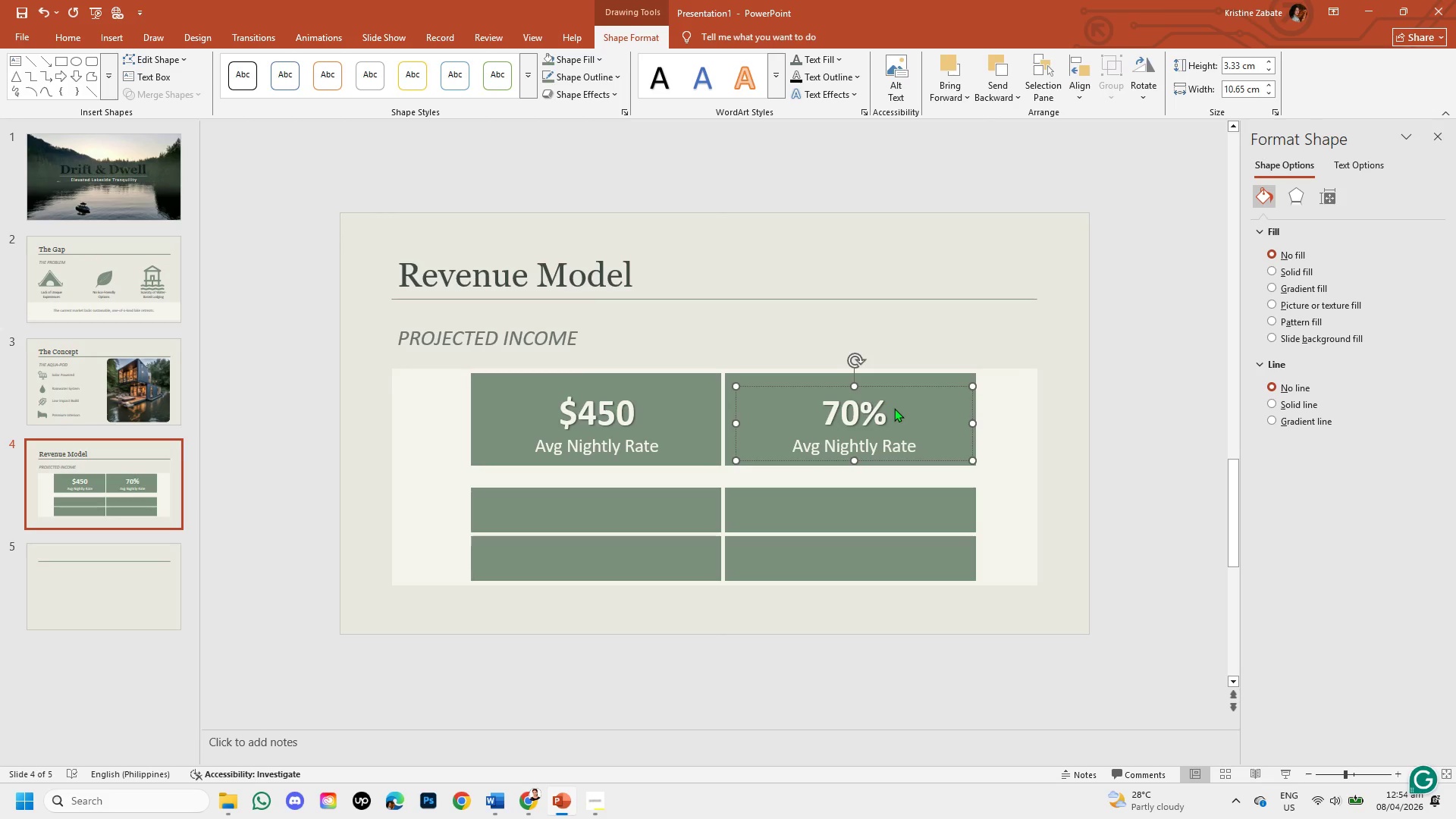 
left_click([917, 447])
 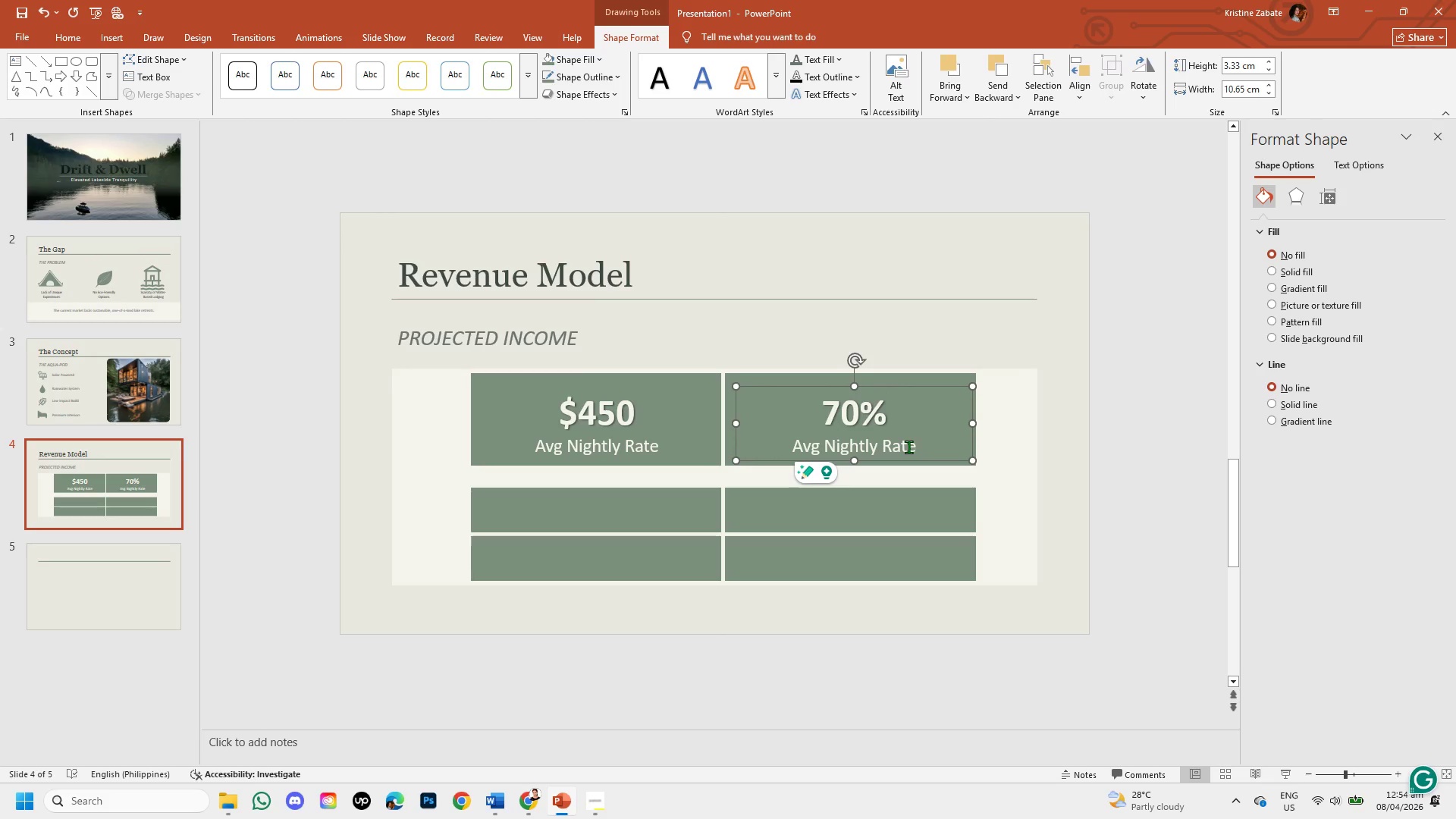 
left_click([908, 447])
 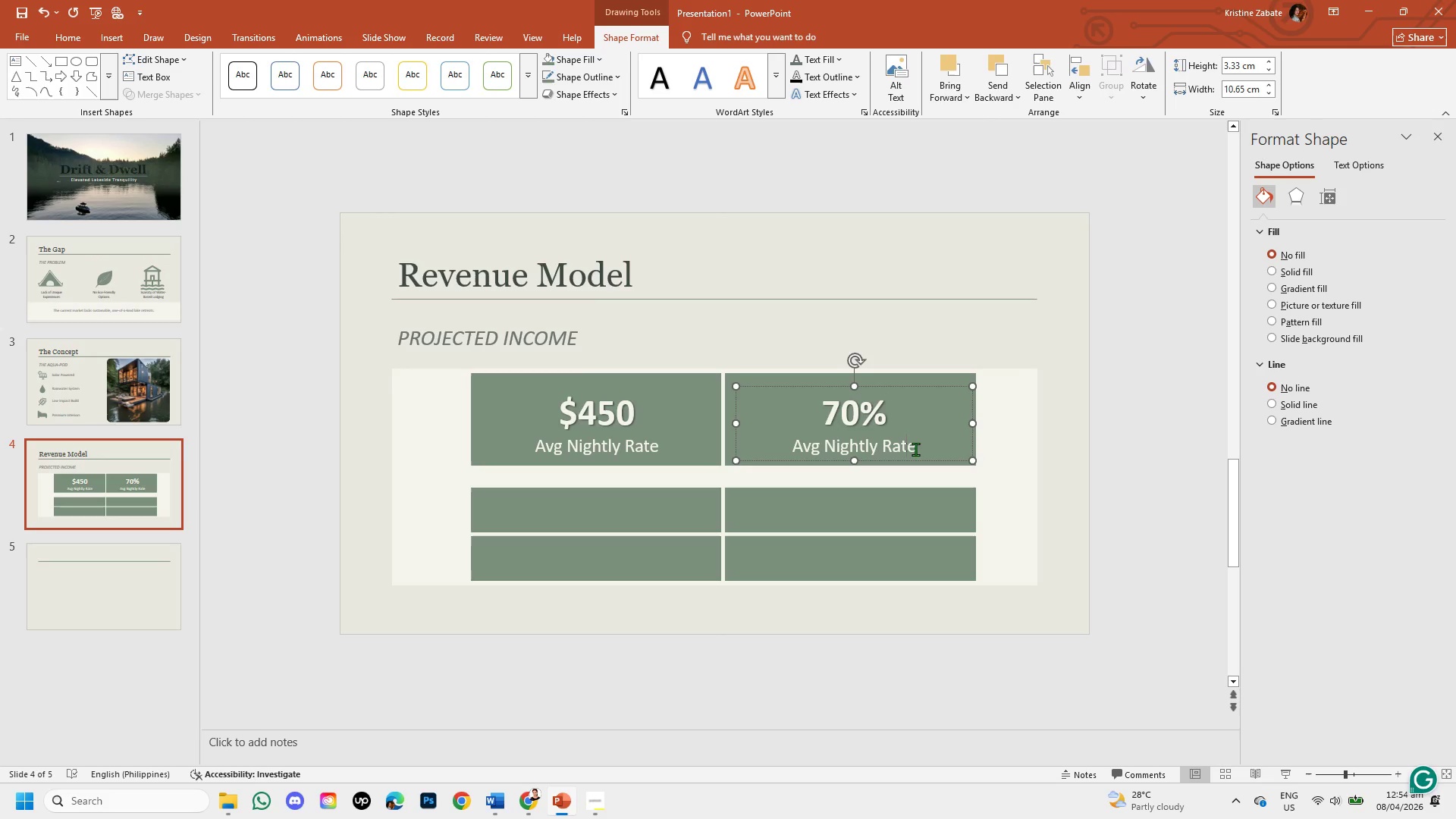 
left_click([915, 449])
 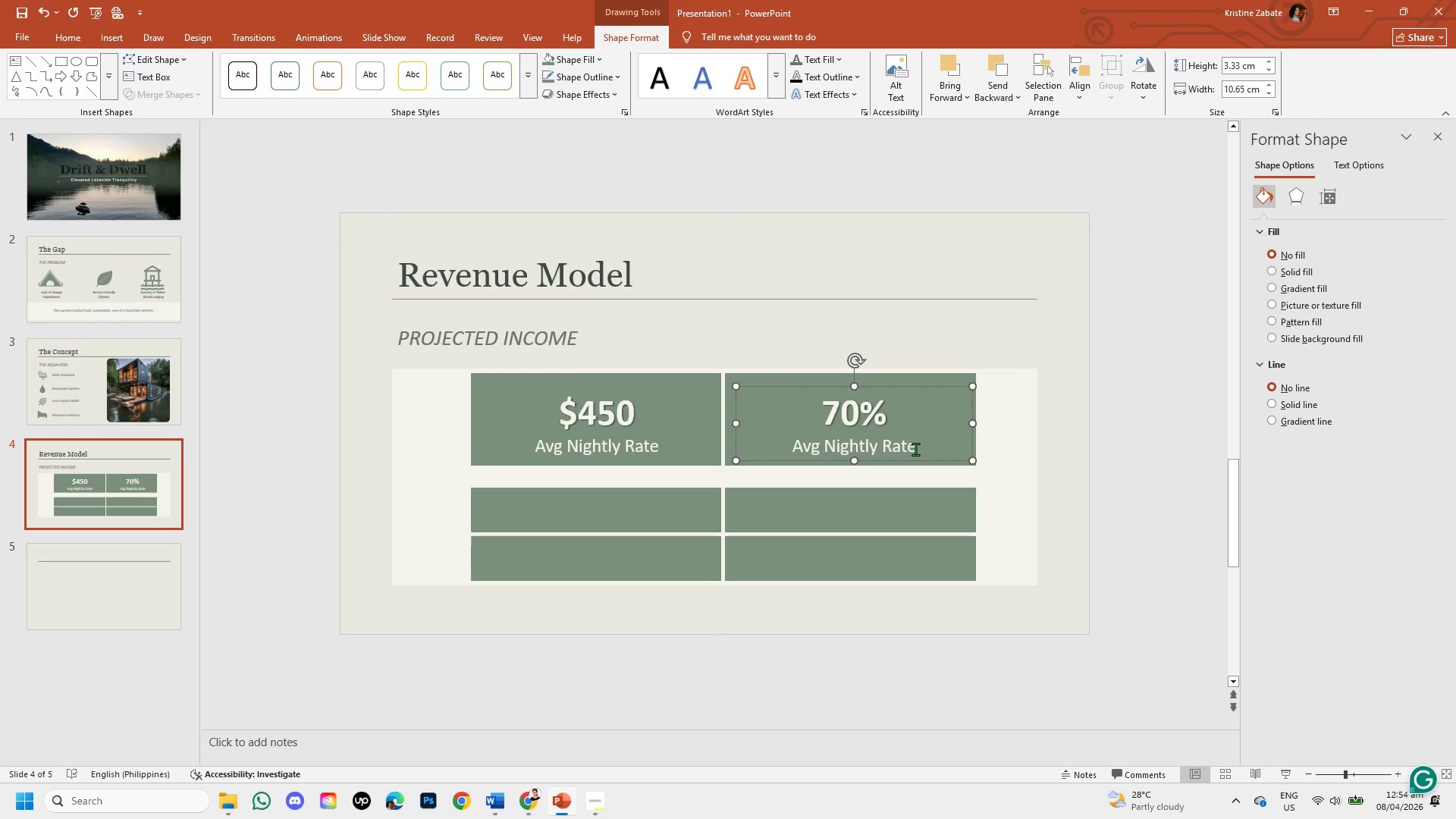 
key(Backspace)
key(Backspace)
key(Backspace)
key(Backspace)
key(Backspace)
key(Backspace)
key(Backspace)
key(Backspace)
key(Backspace)
key(Backspace)
key(Backspace)
key(Backspace)
type(t)
key(Backspace)
type(Targh)
key(Backspace)
key(Backspace)
type(get Occupancy)
 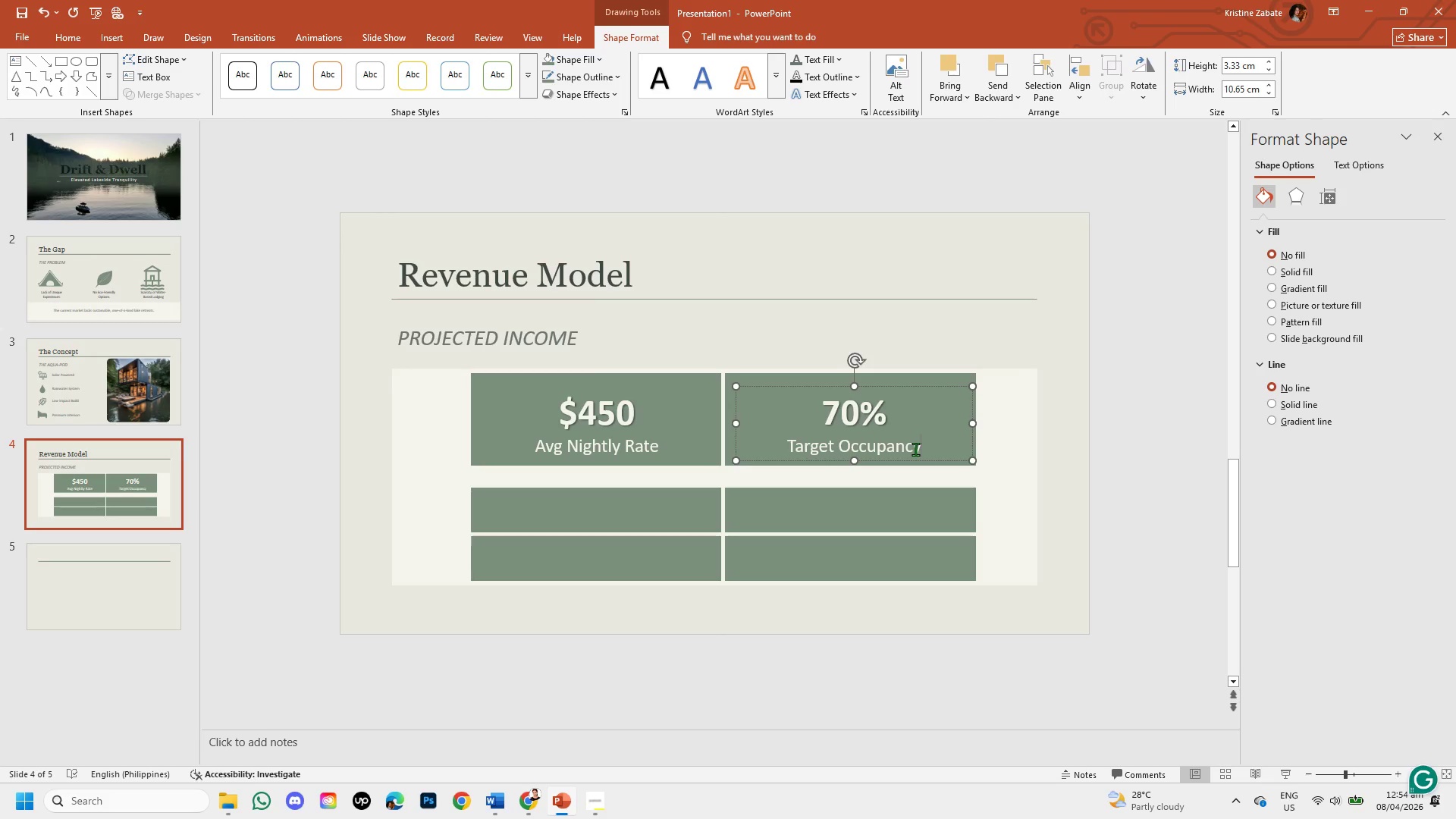 
left_click([1134, 485])
 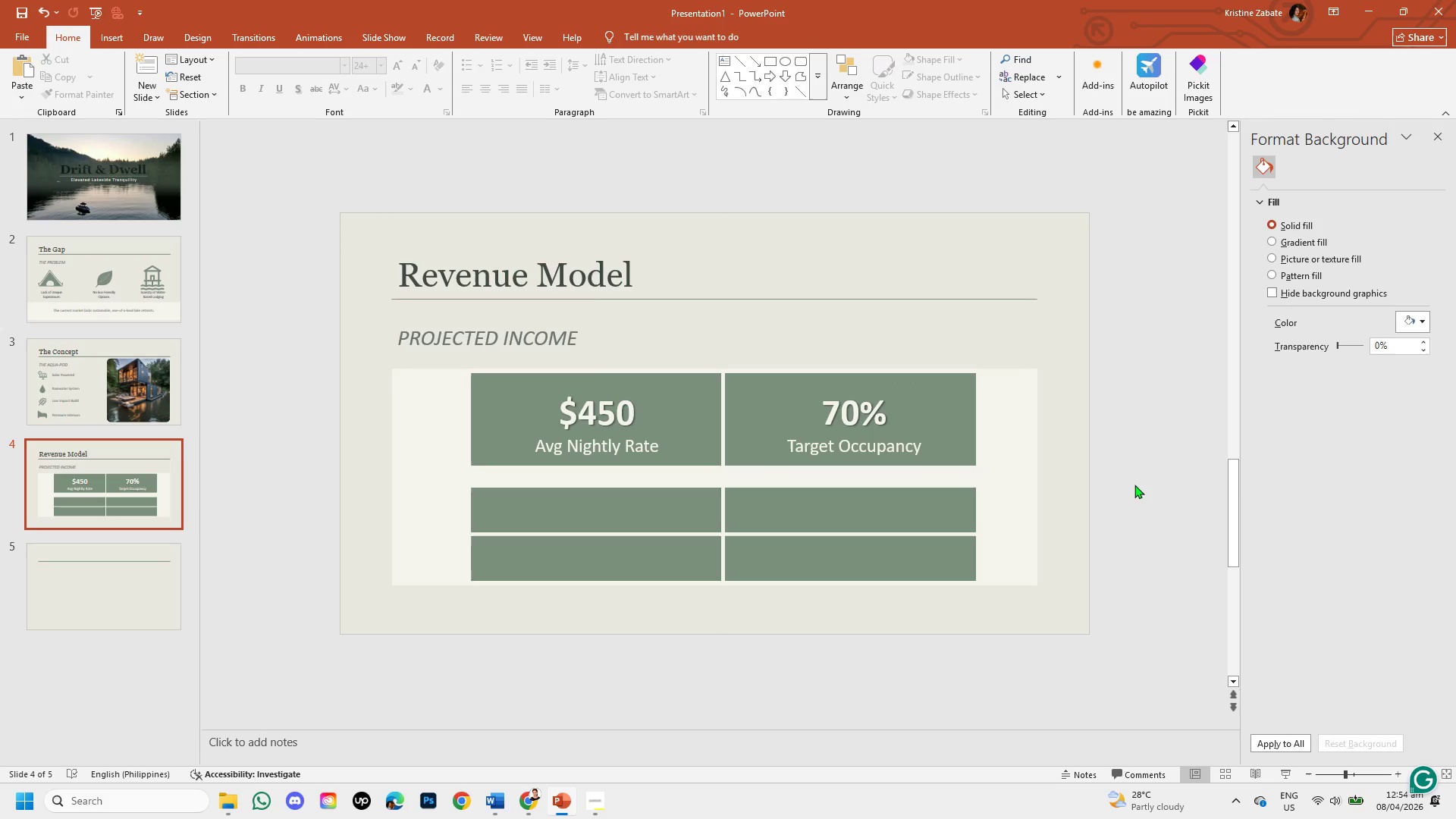 
wait(11.69)
 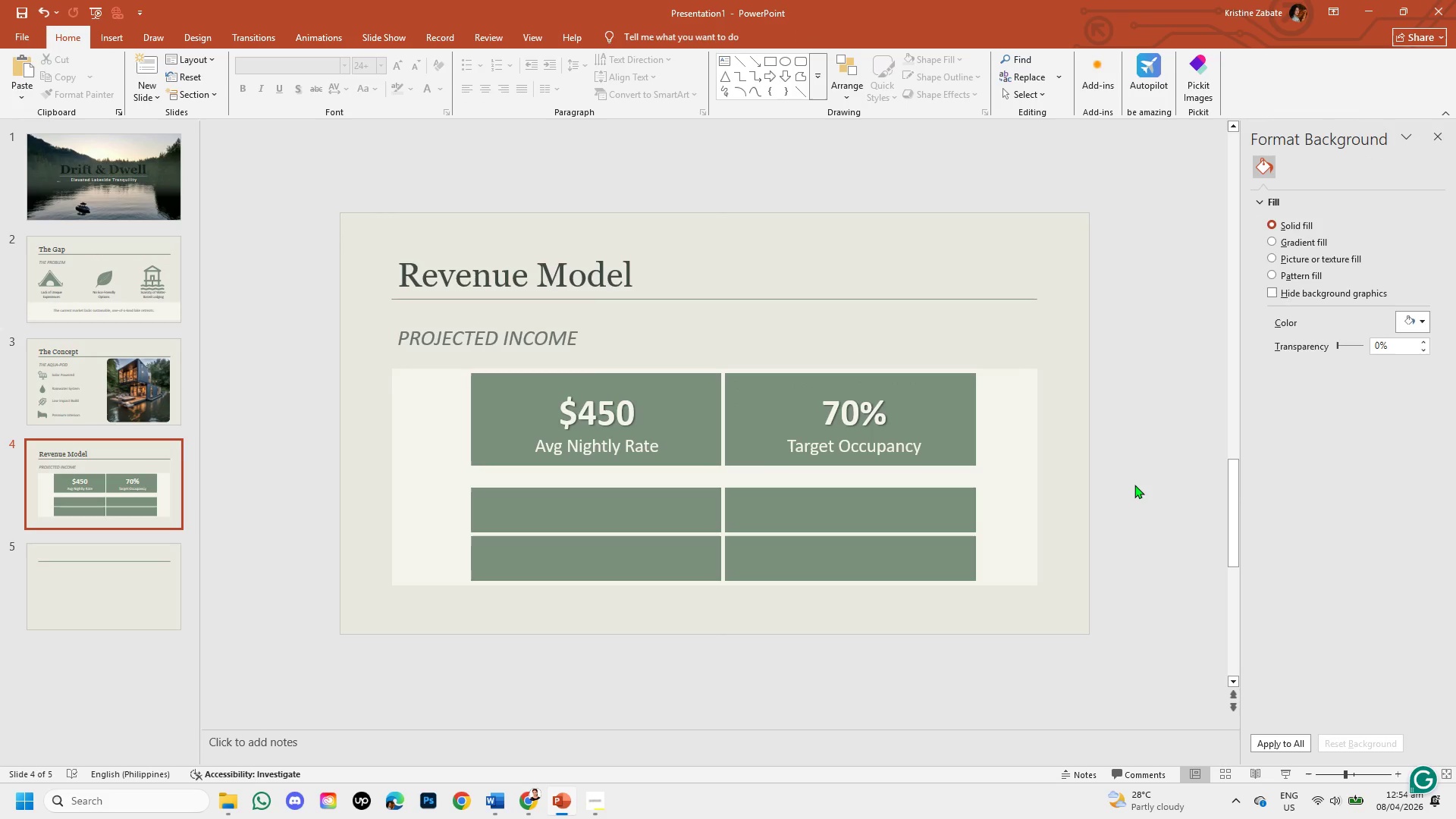 
left_click([656, 507])
 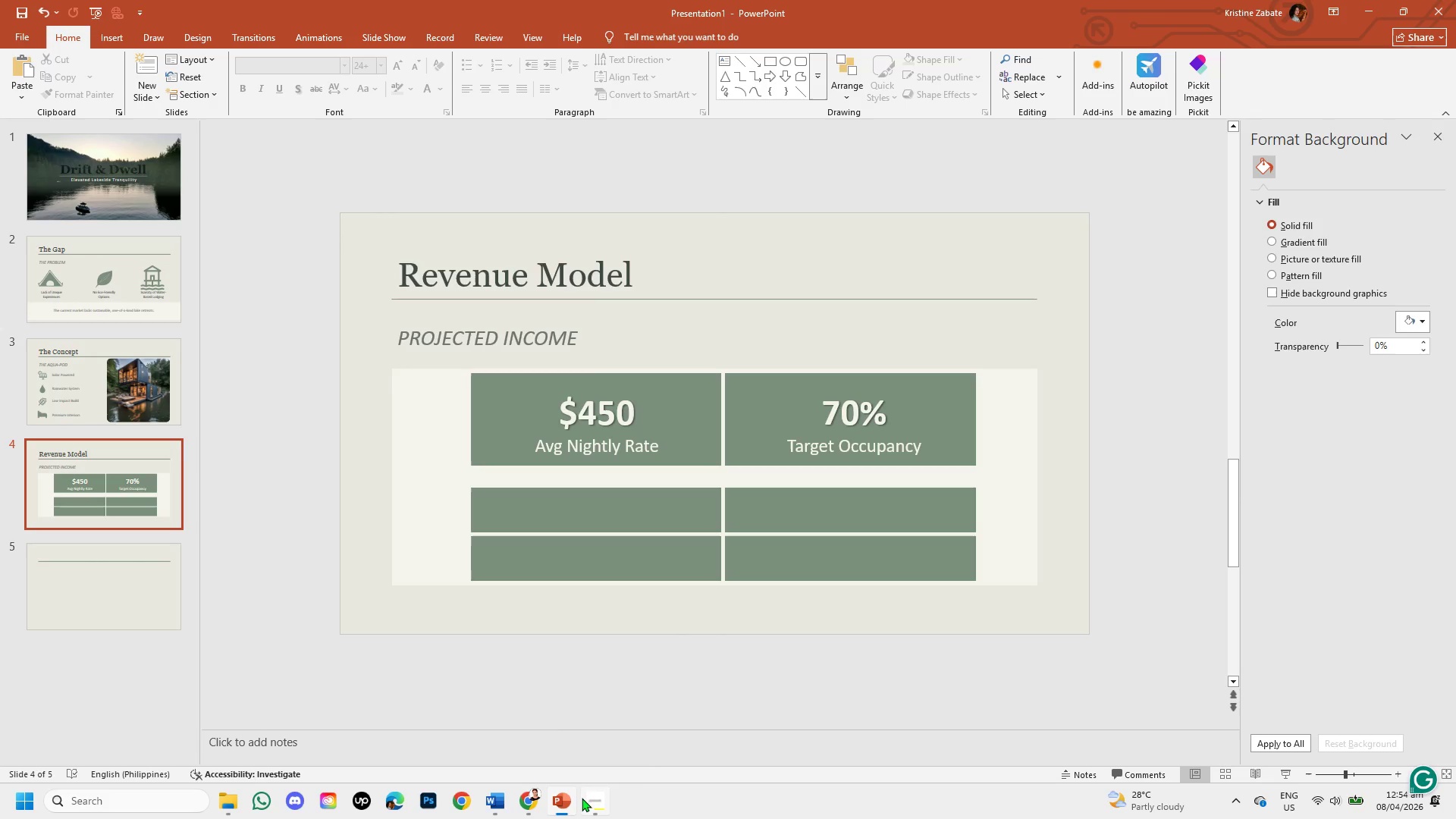 
left_click([587, 797])